 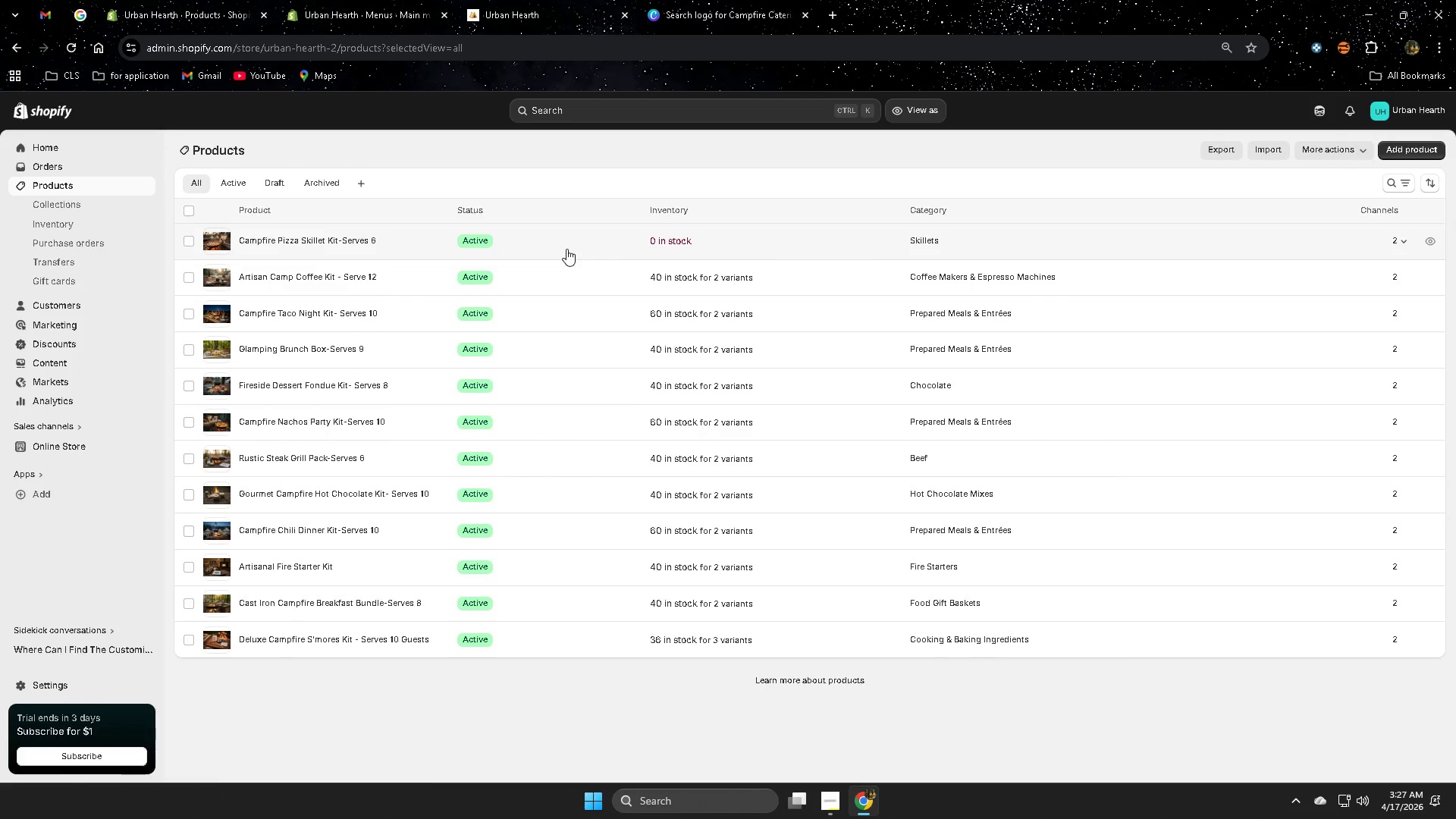 
scroll: coordinate [893, 622], scroll_direction: down, amount: 5.0
 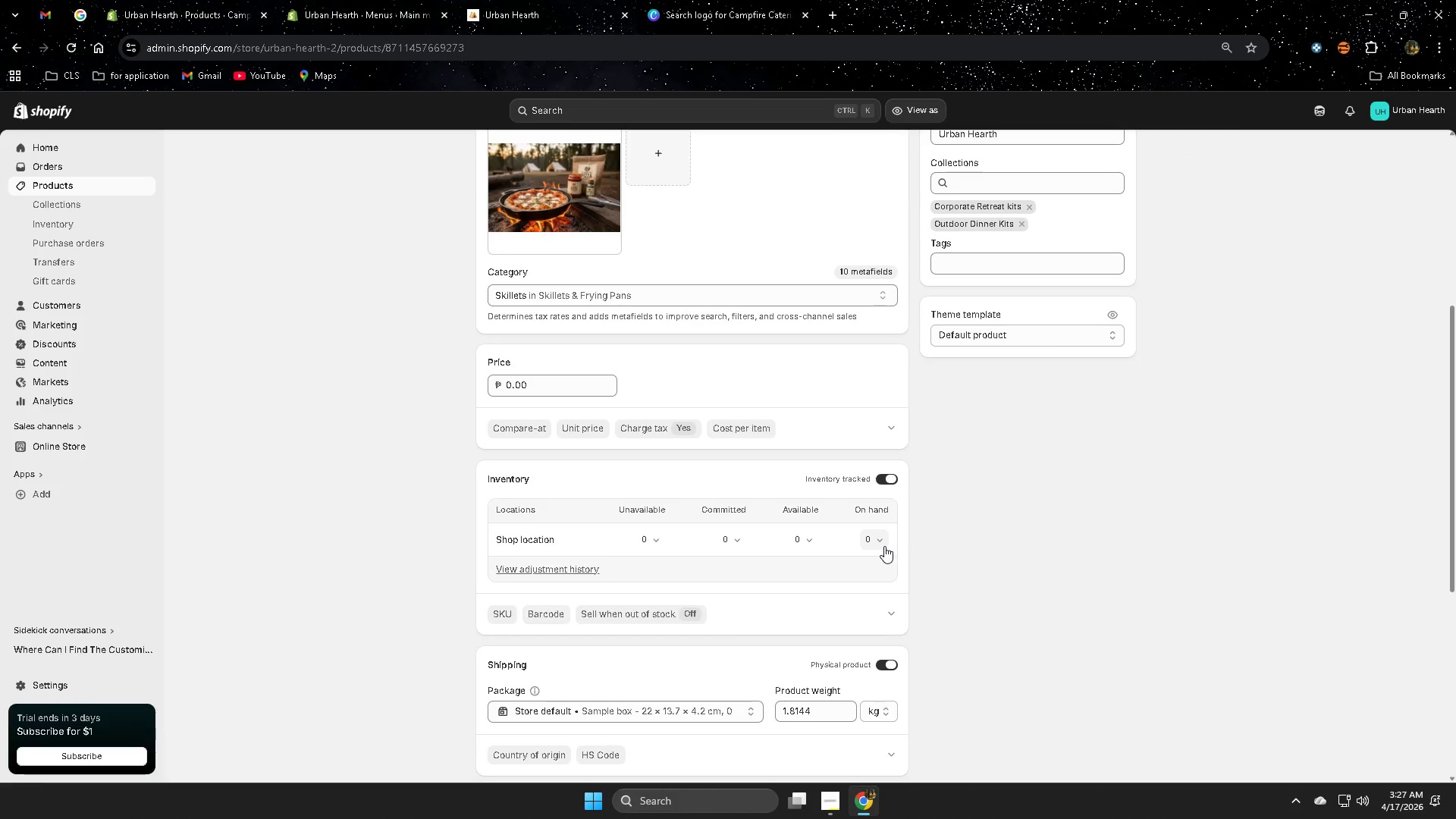 
left_click([882, 542])
 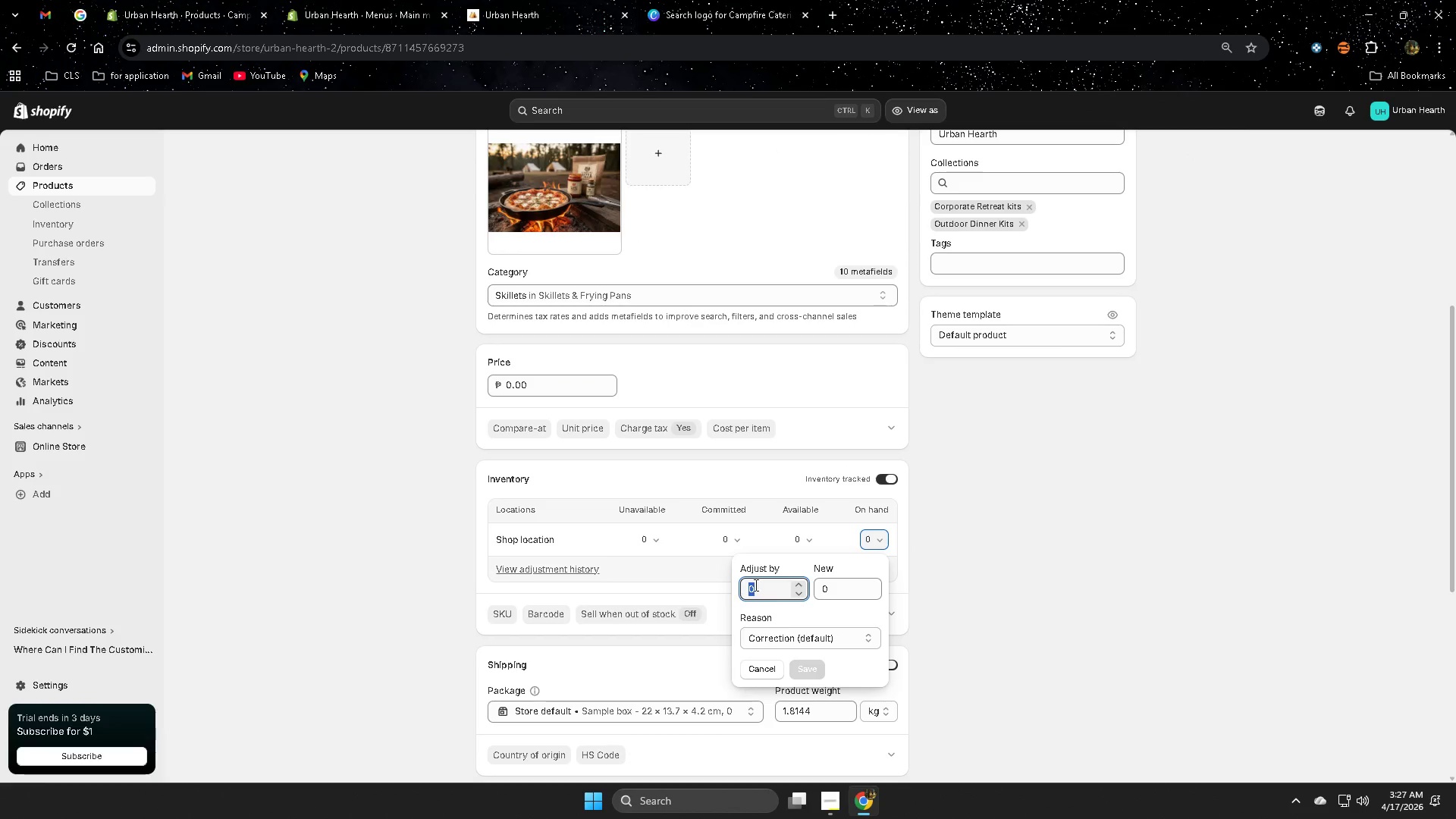 
left_click([773, 588])
 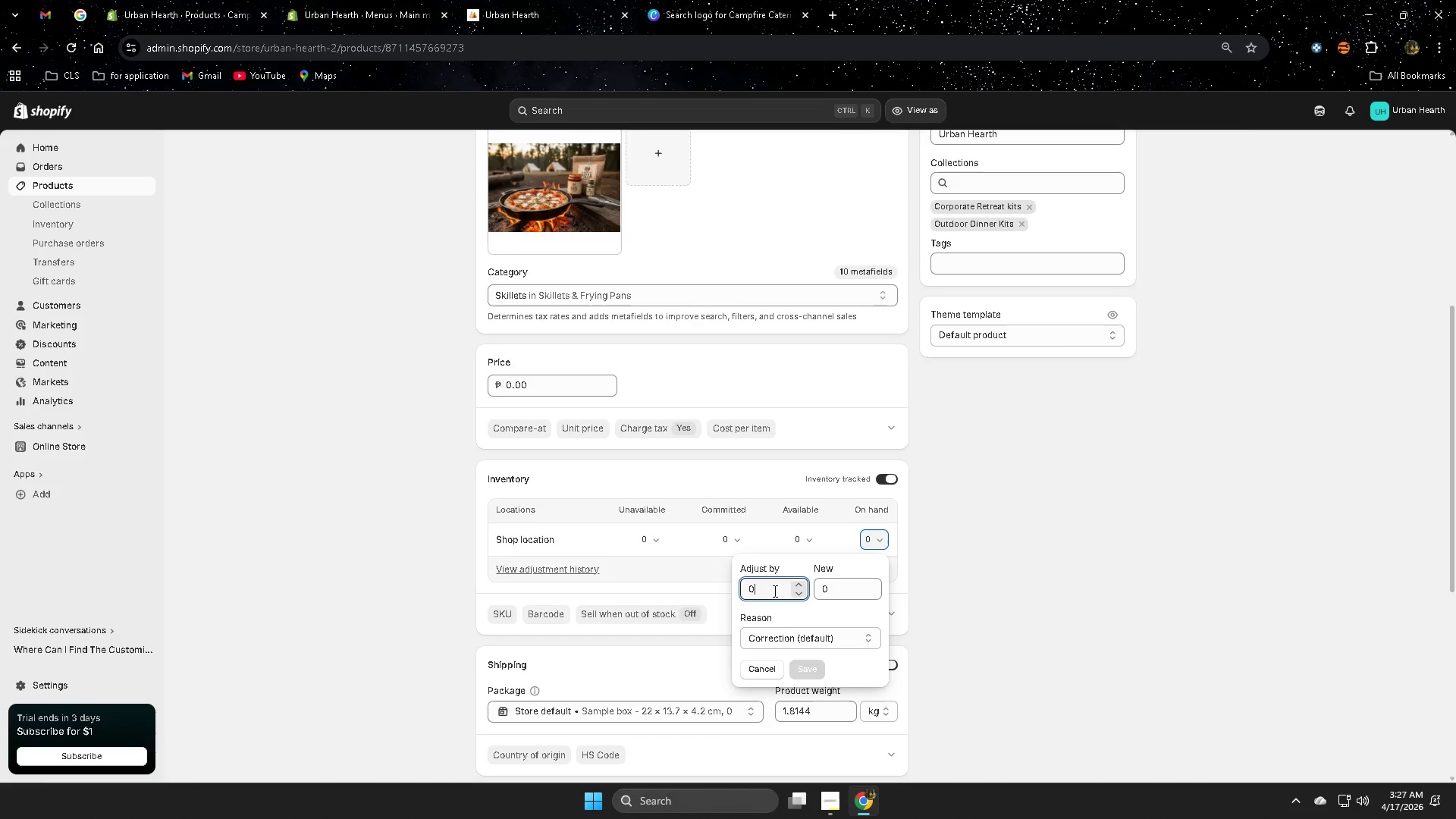 
key(Numpad2)
 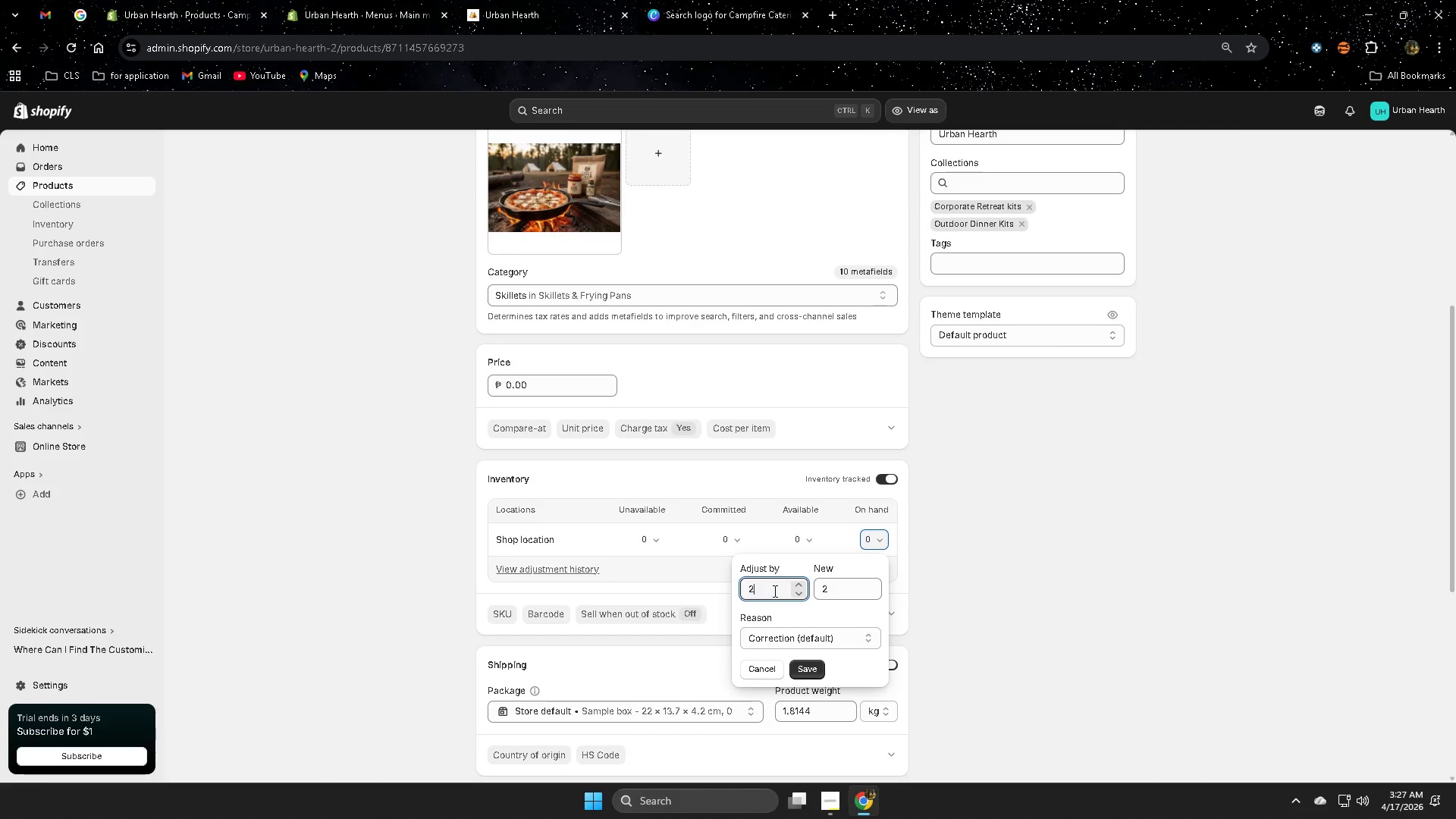 
key(Numpad0)
 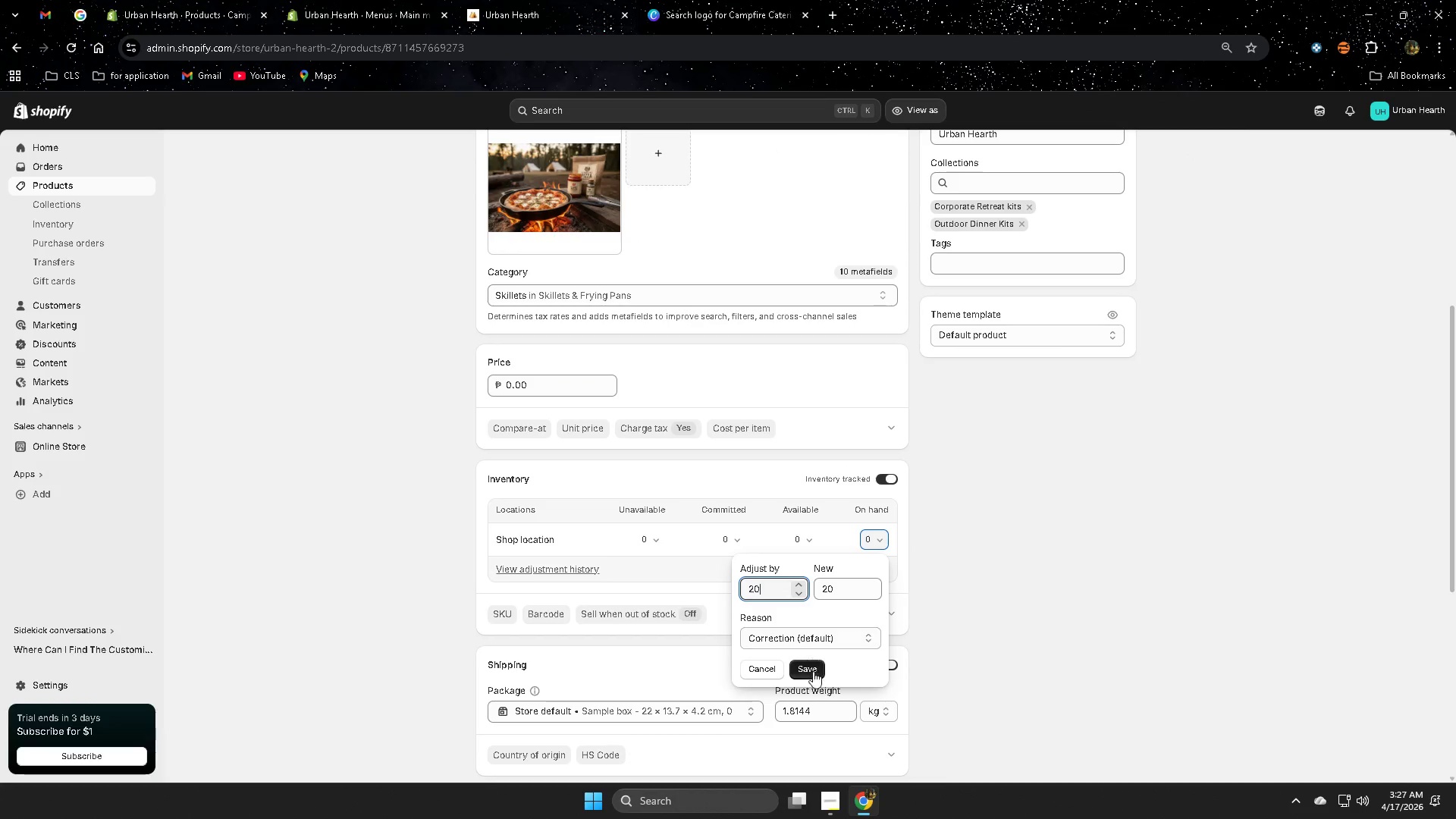 
left_click([813, 671])
 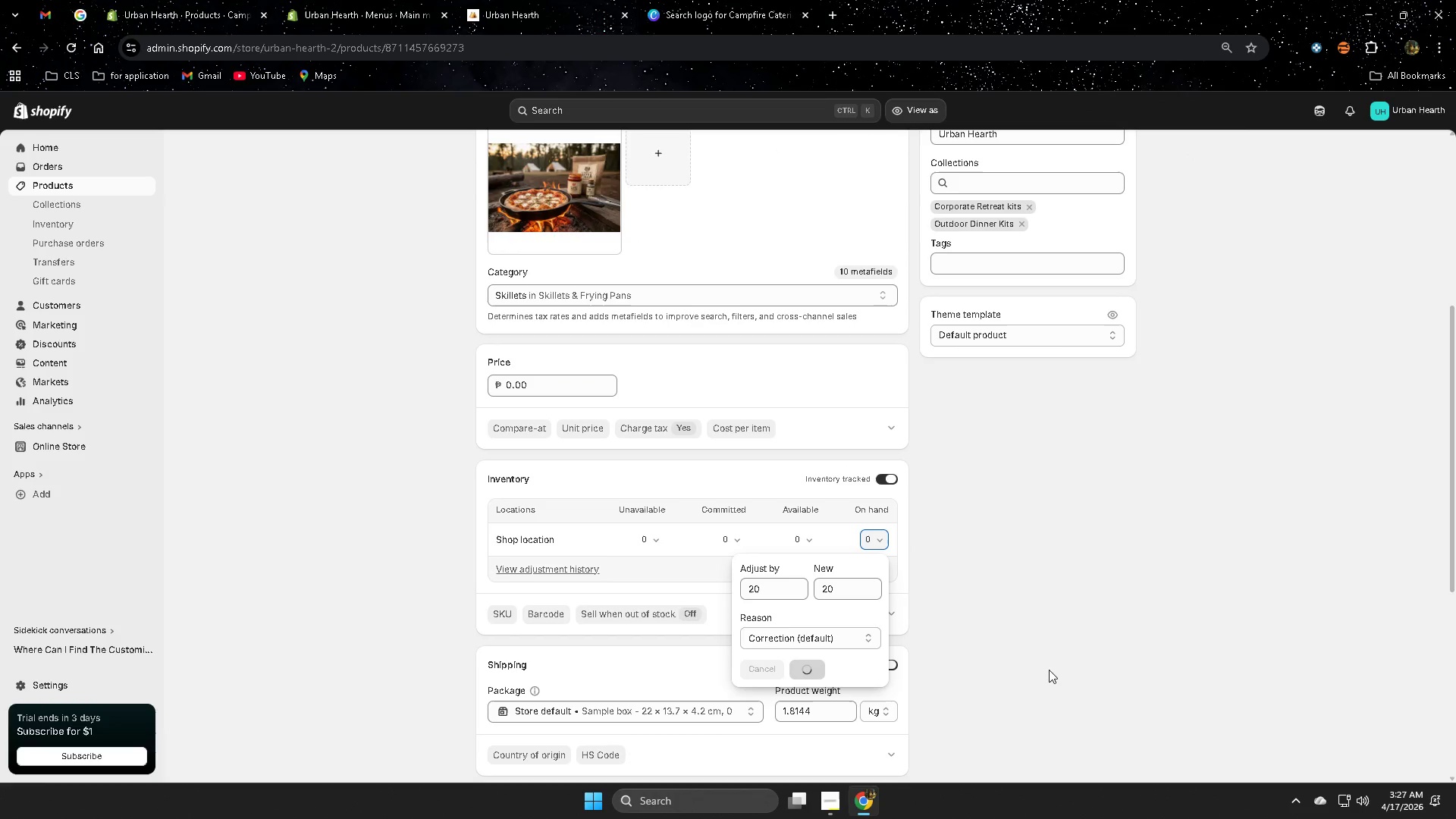 
scroll: coordinate [1049, 666], scroll_direction: down, amount: 3.0
 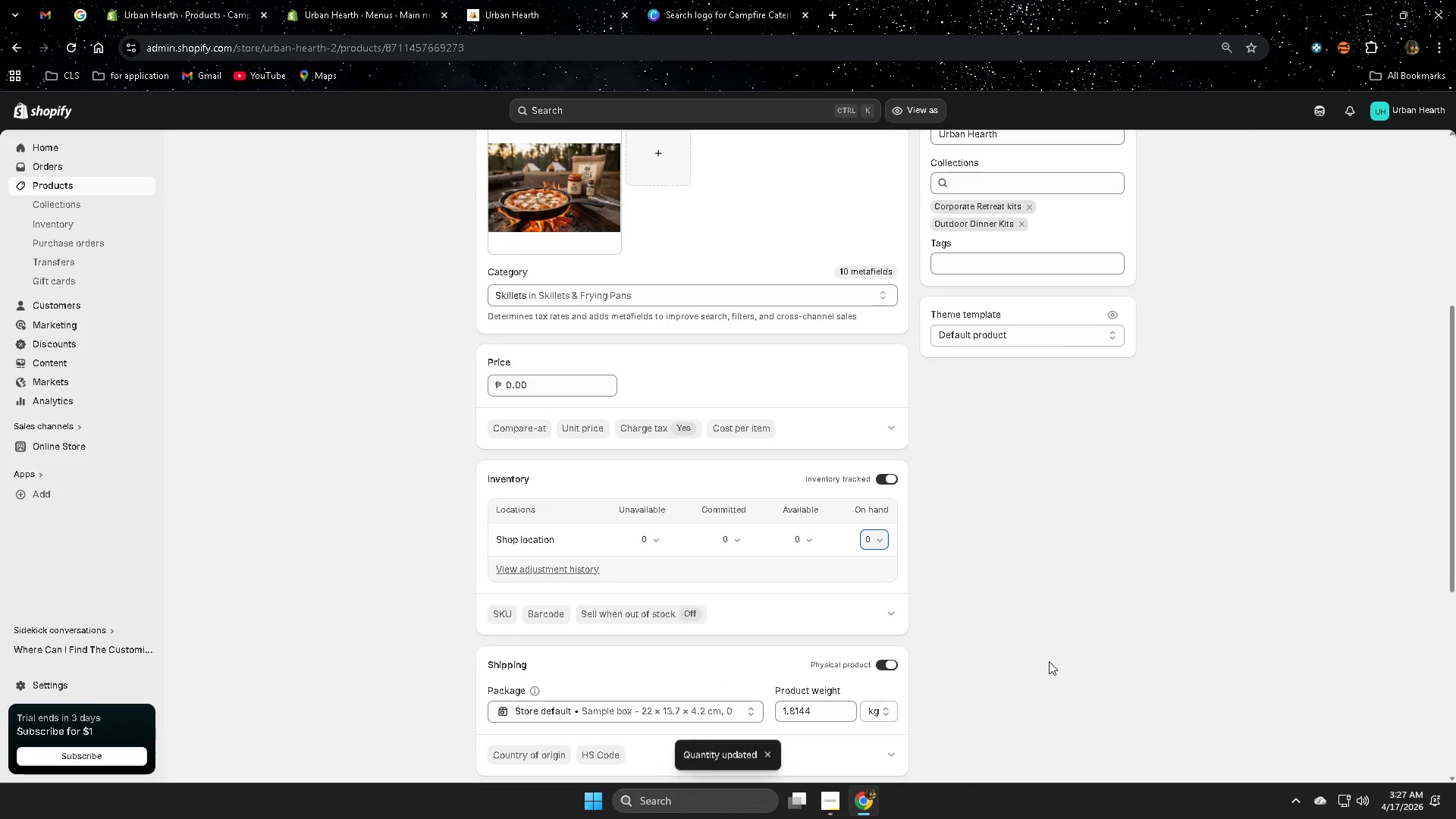 
left_click([1049, 661])
 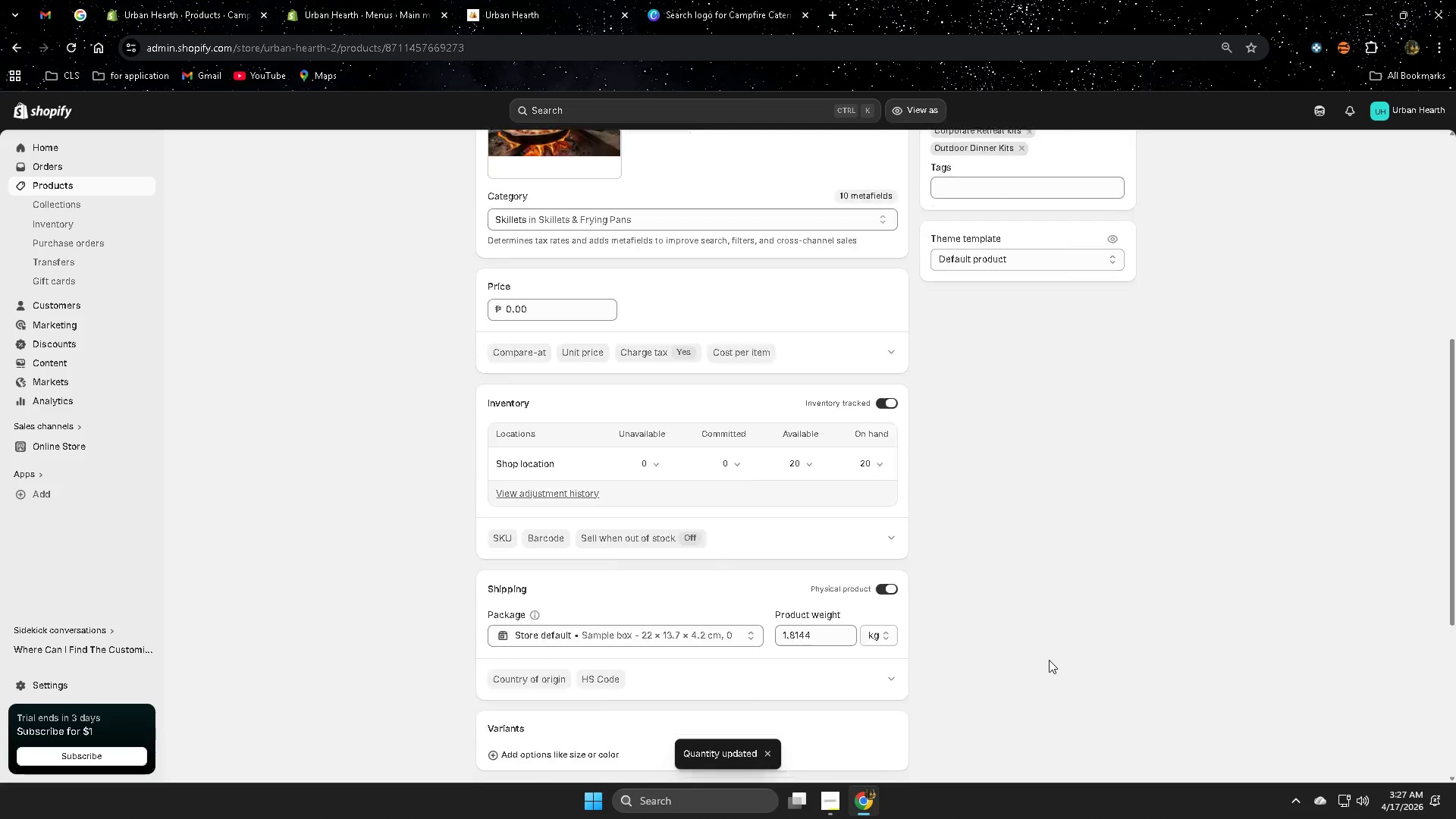 
scroll: coordinate [1048, 660], scroll_direction: none, amount: 0.0
 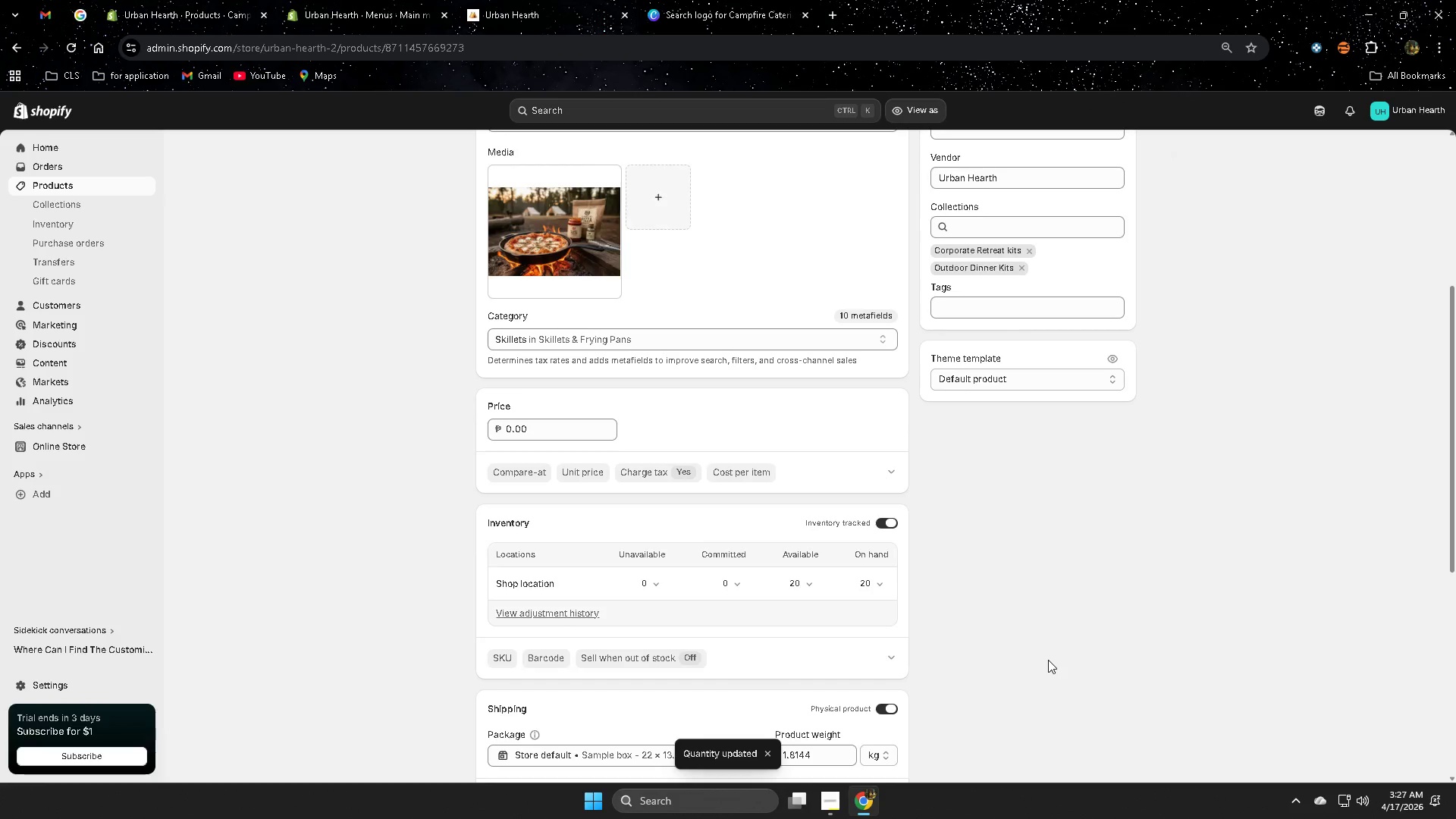 
scroll: coordinate [1048, 660], scroll_direction: up, amount: 3.0
 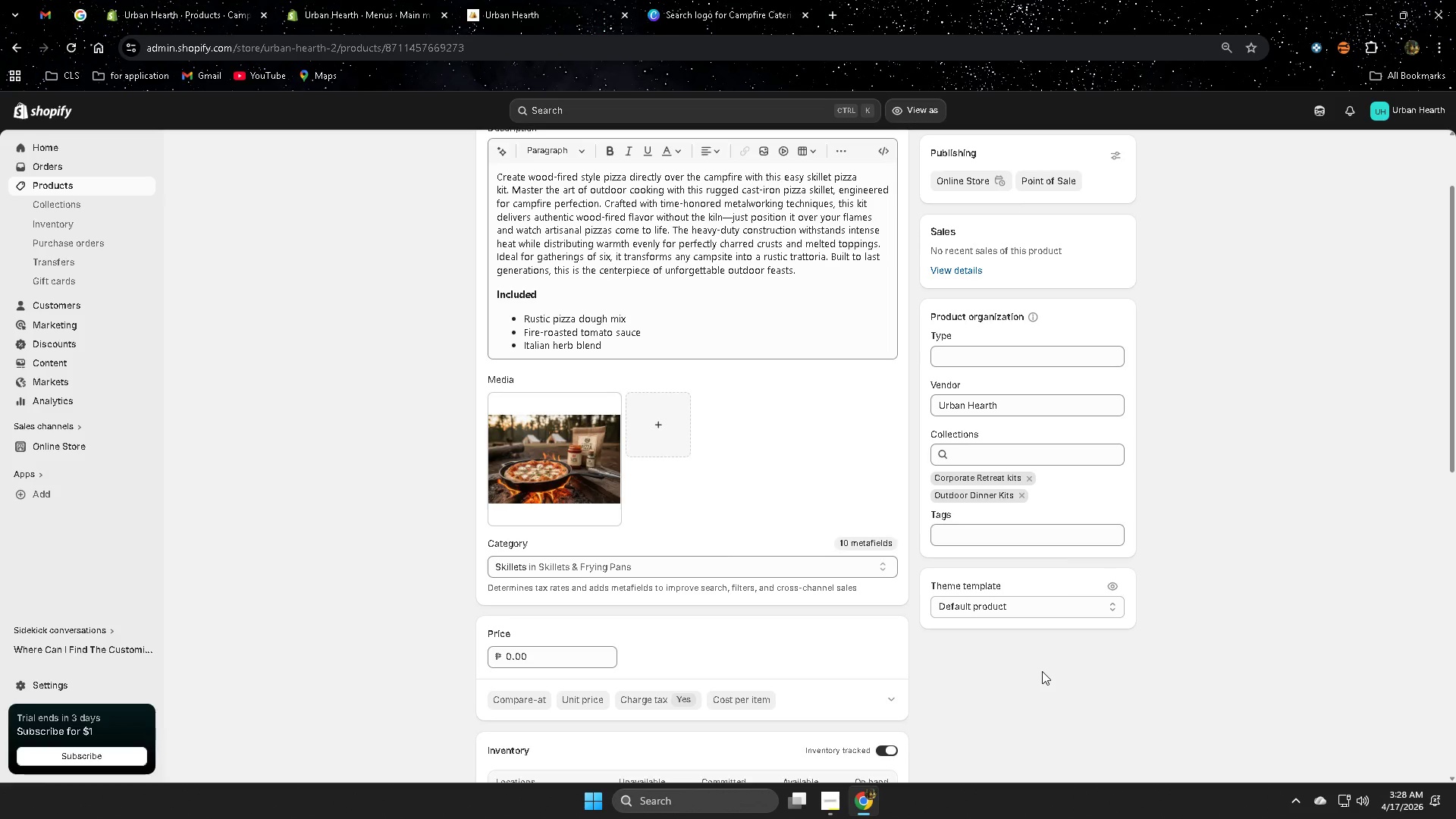 
wait(57.67)
 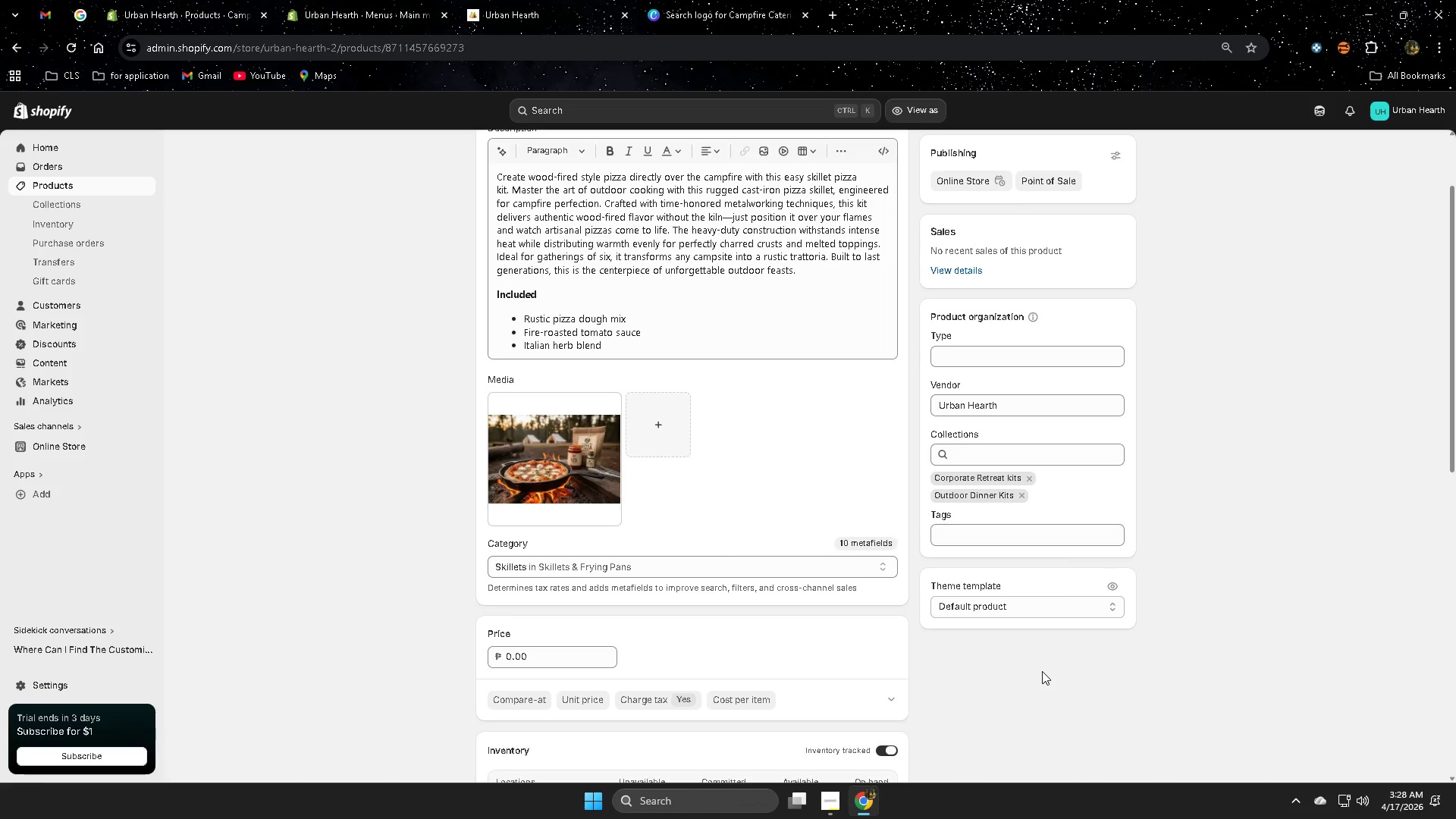 
scroll: coordinate [856, 620], scroll_direction: down, amount: 7.0
 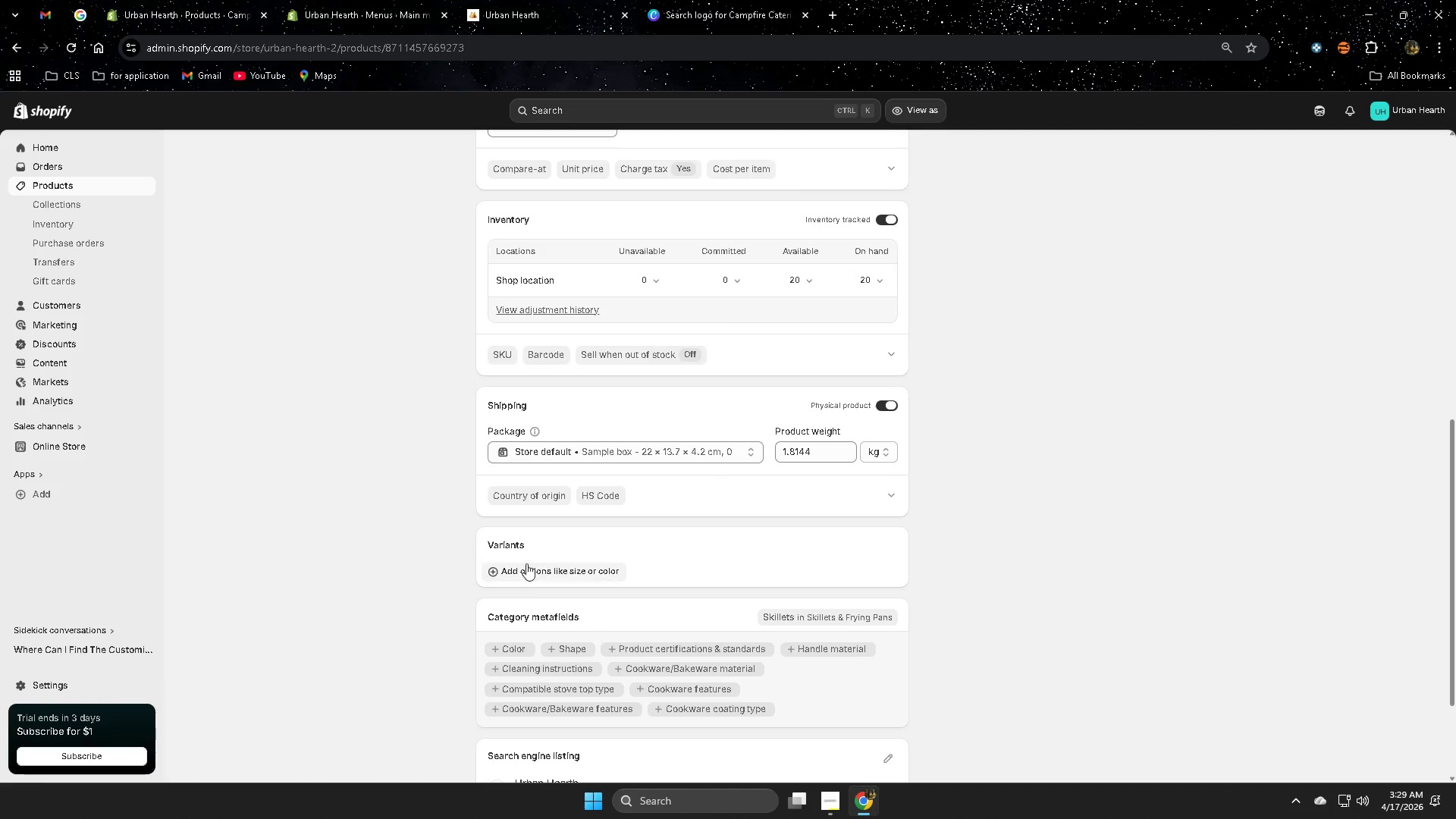 
left_click([530, 573])
 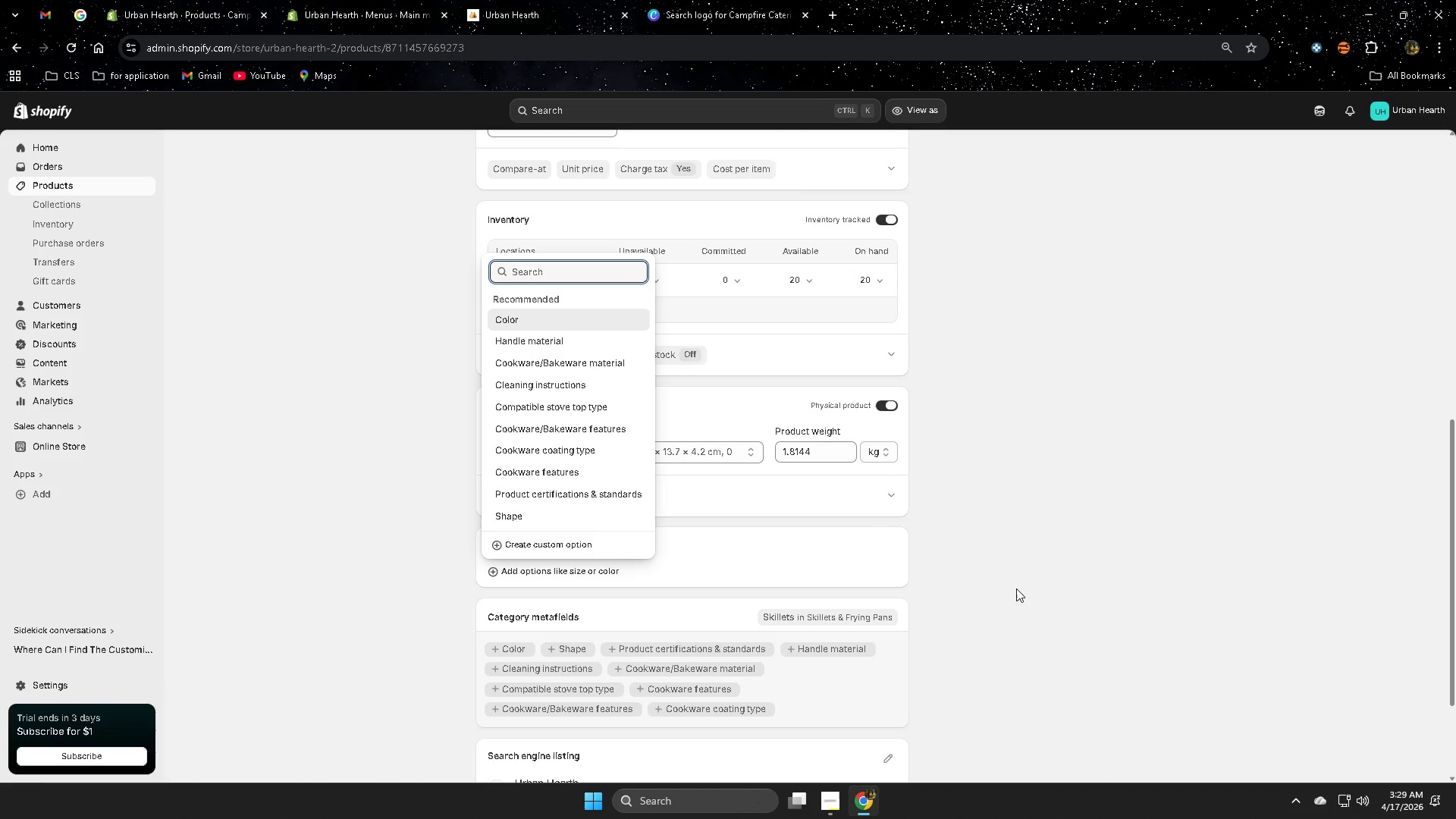 
left_click([1043, 579])
 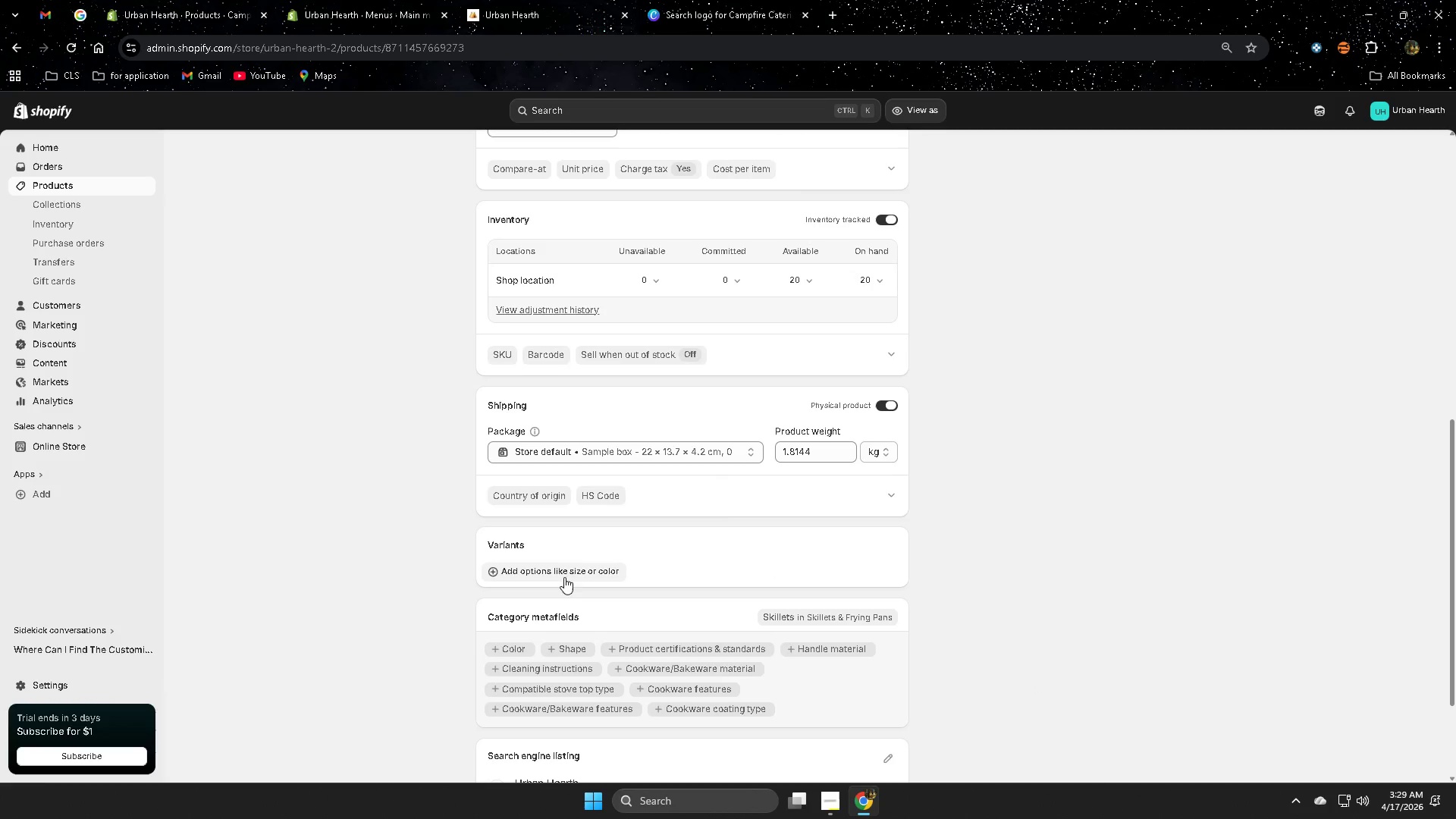 
left_click([560, 569])
 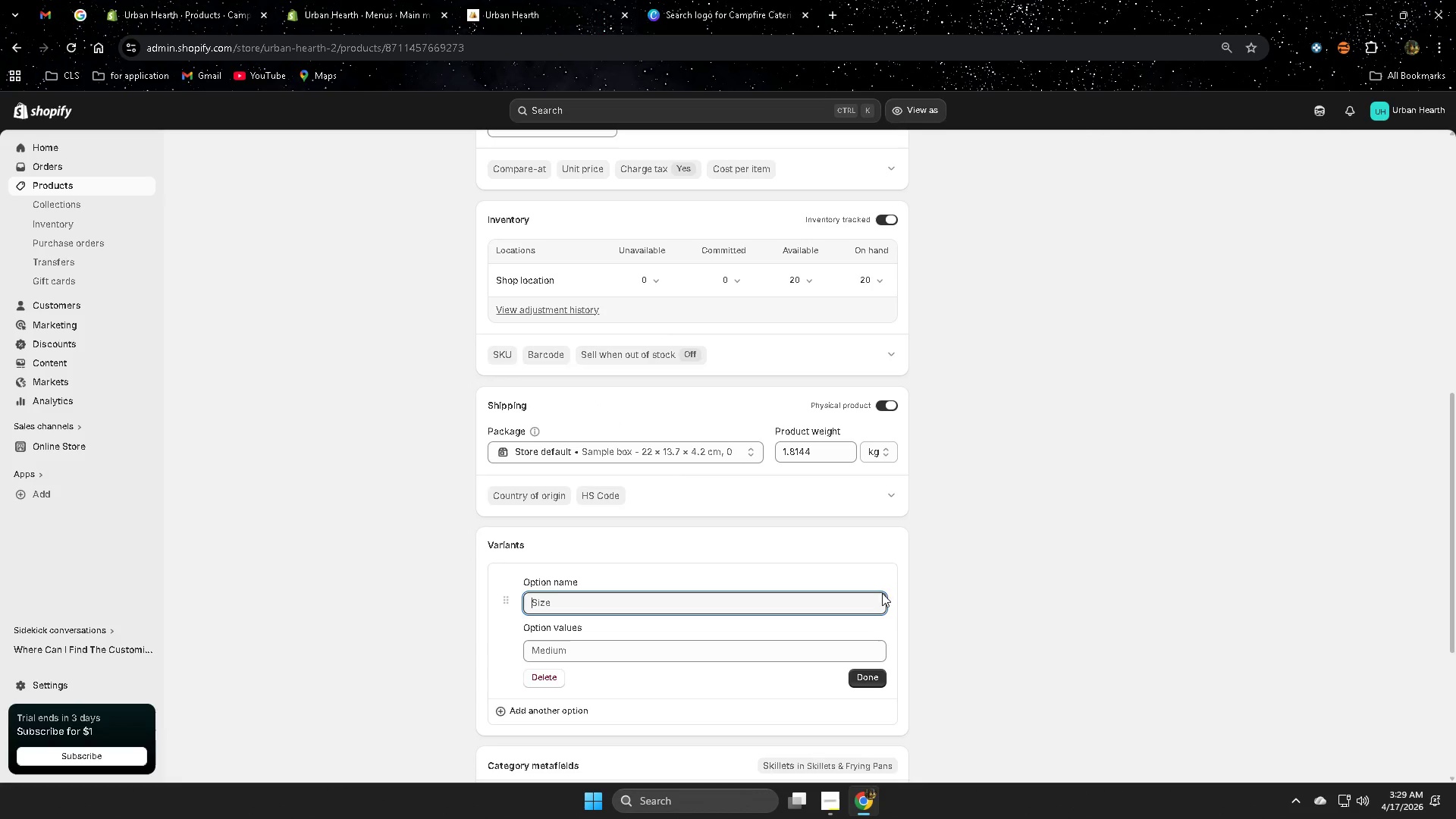 
scroll: coordinate [1039, 575], scroll_direction: down, amount: 2.0
 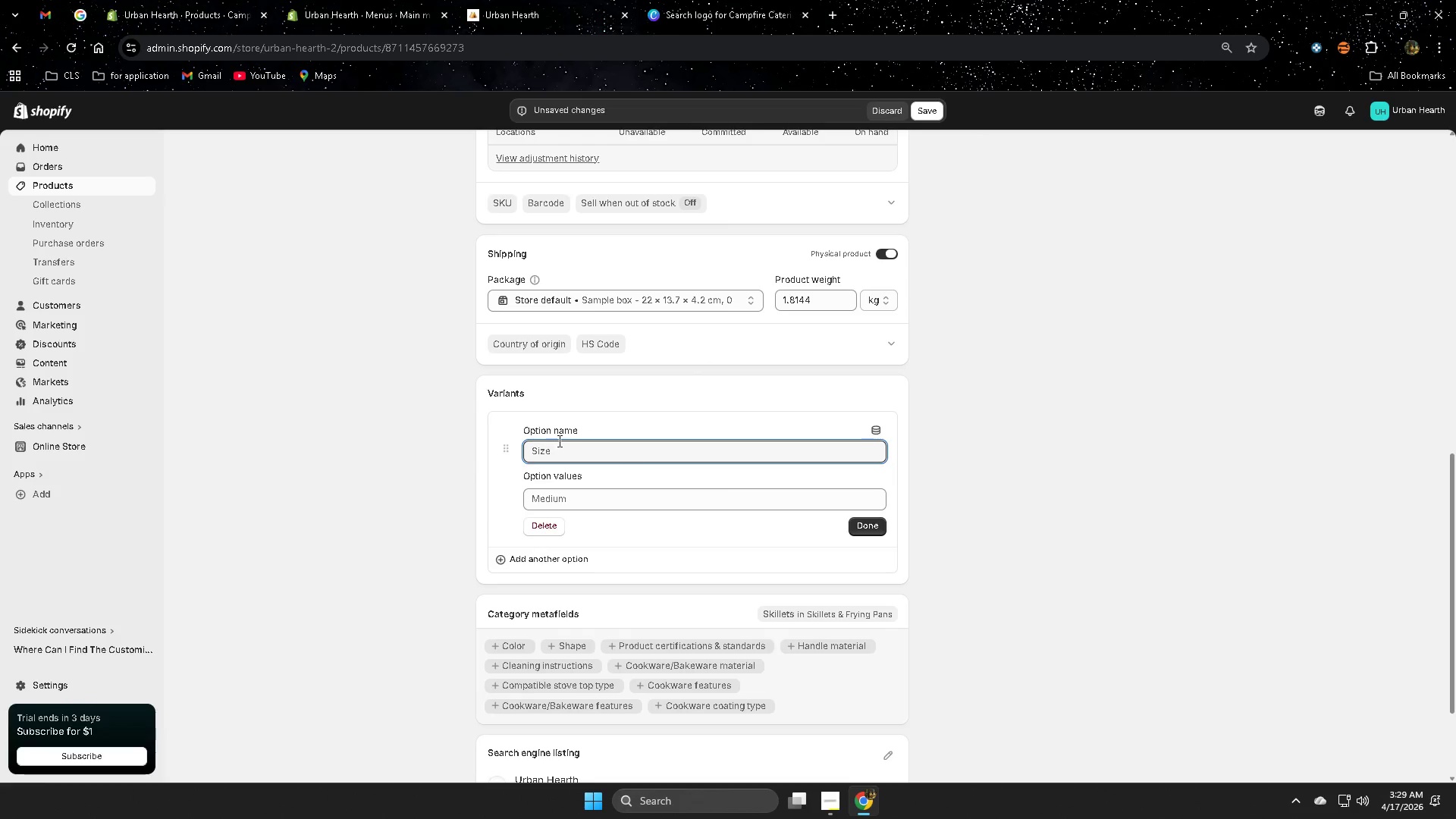 
double_click([519, 397])
 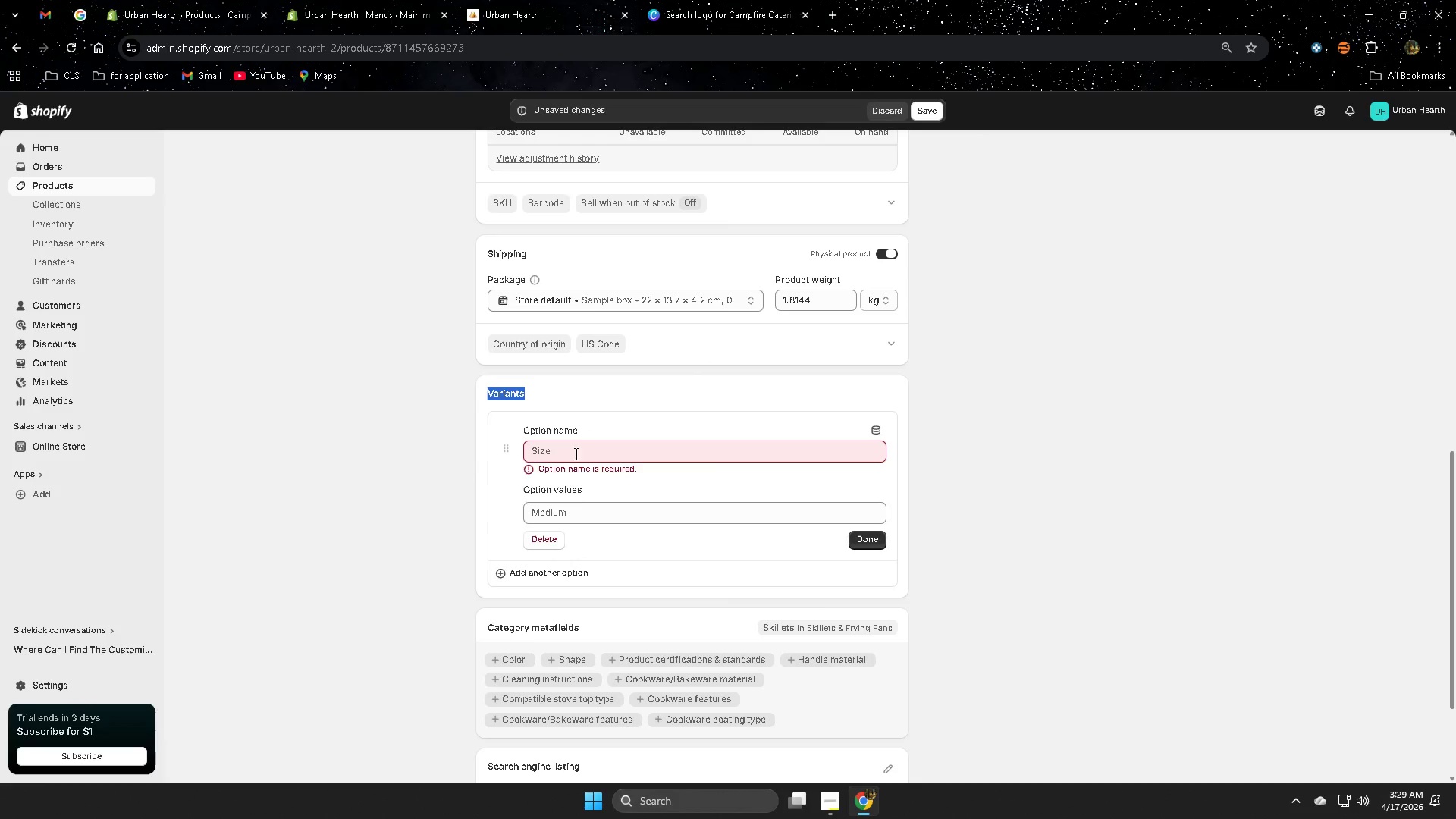 
key(Control+C)
 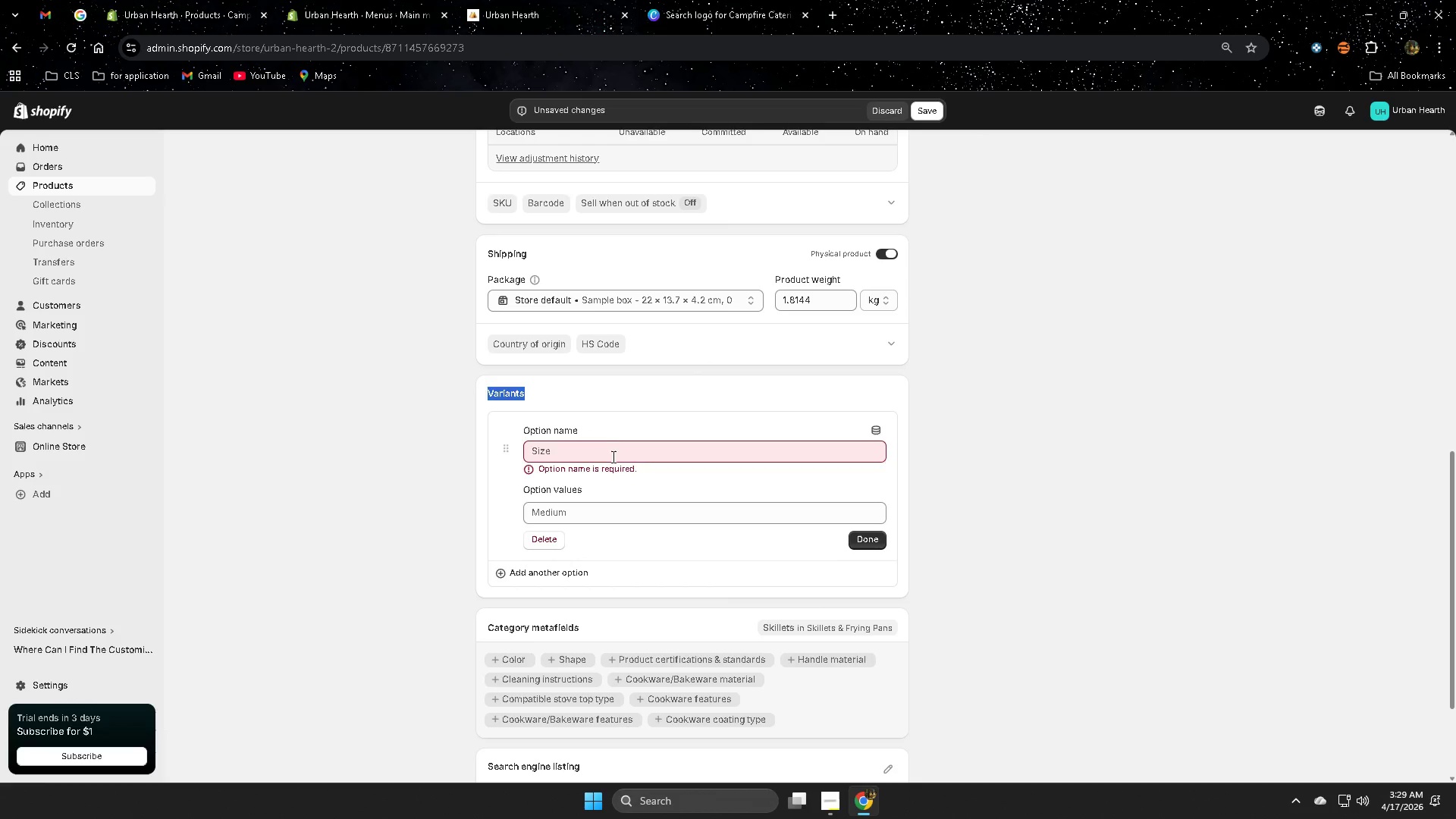 
left_click([615, 450])
 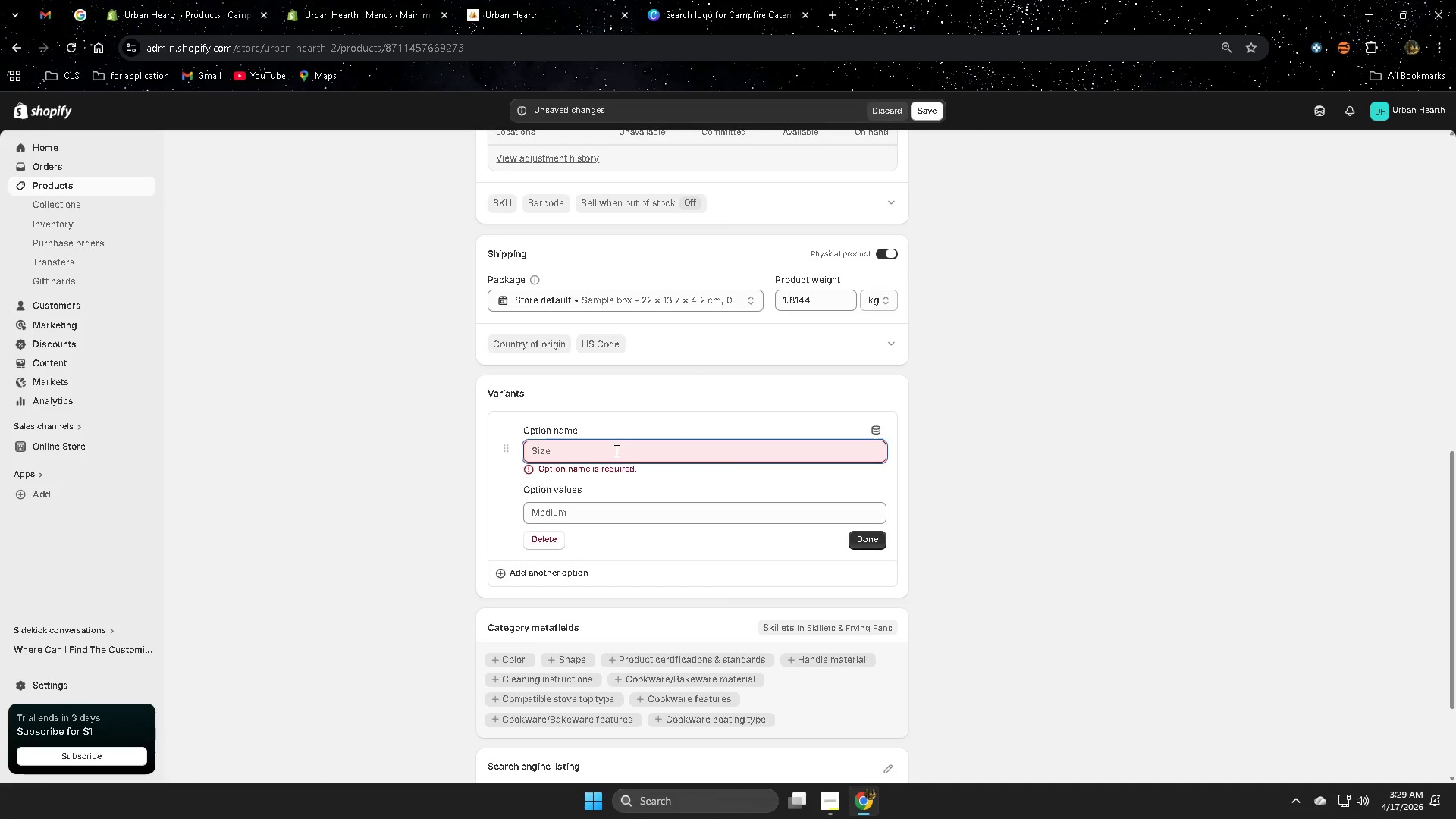 
key(Control+ControlLeft)
 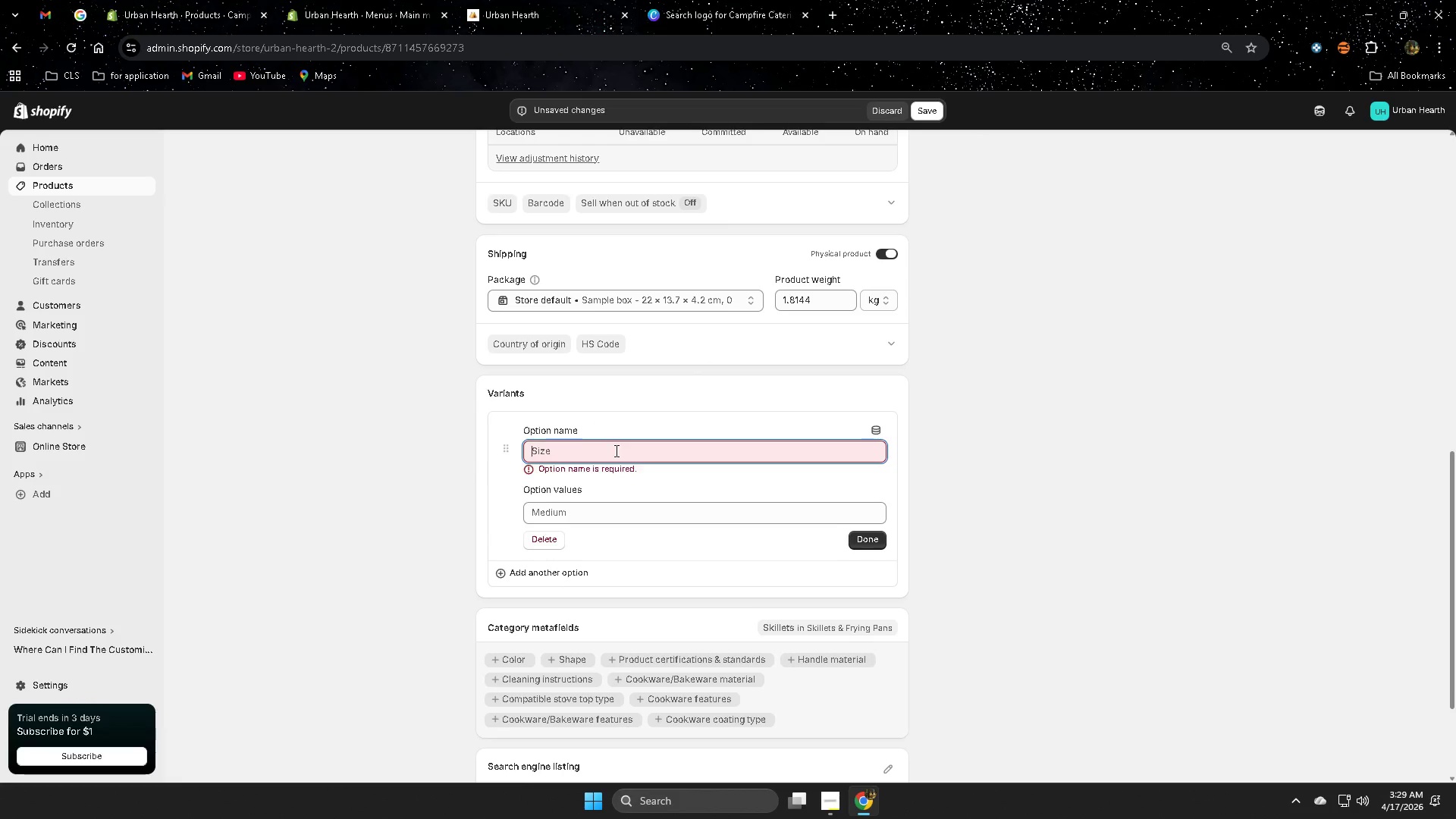 
key(Control+V)
 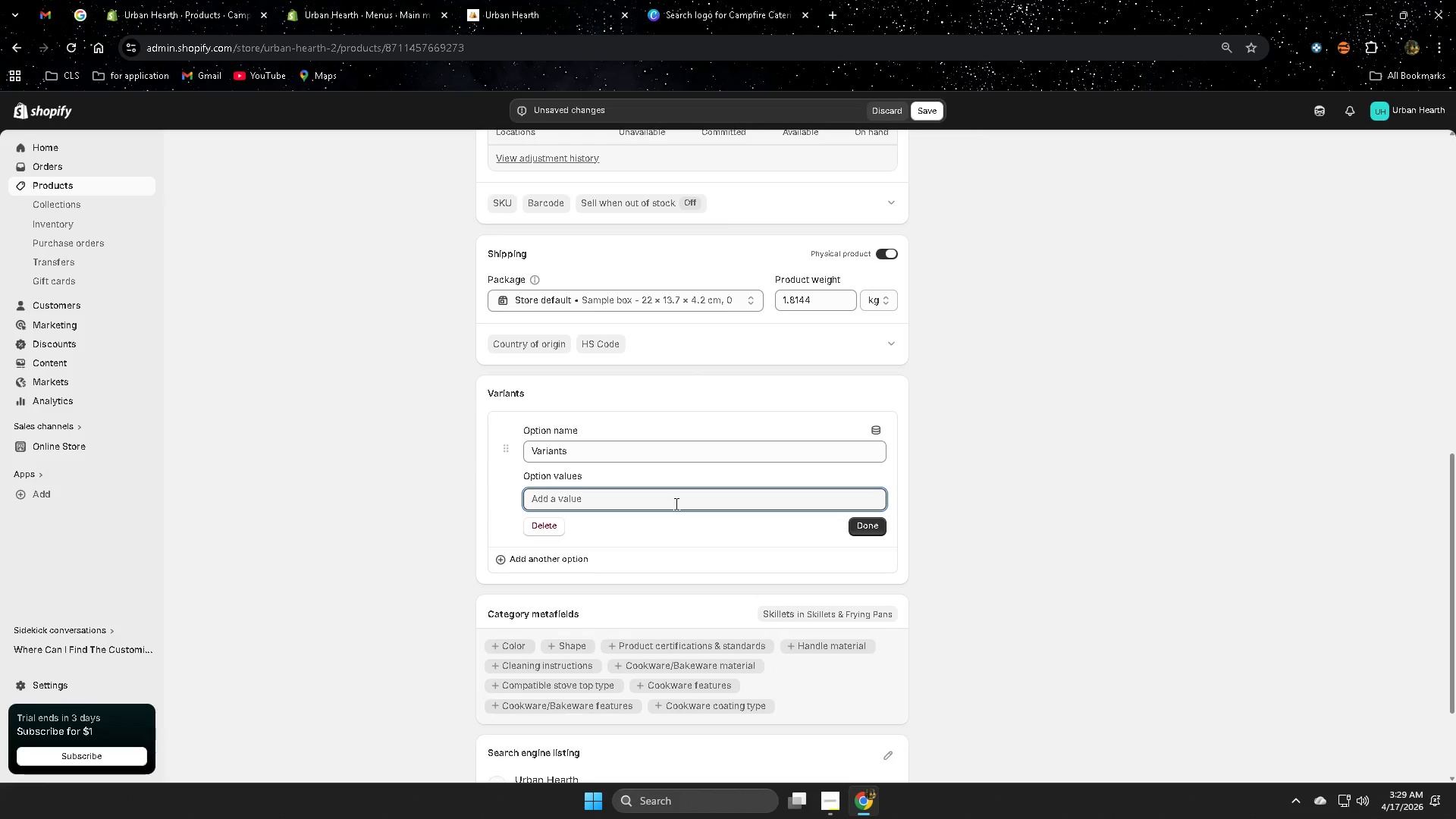 
mouse_move([1454, 818])
 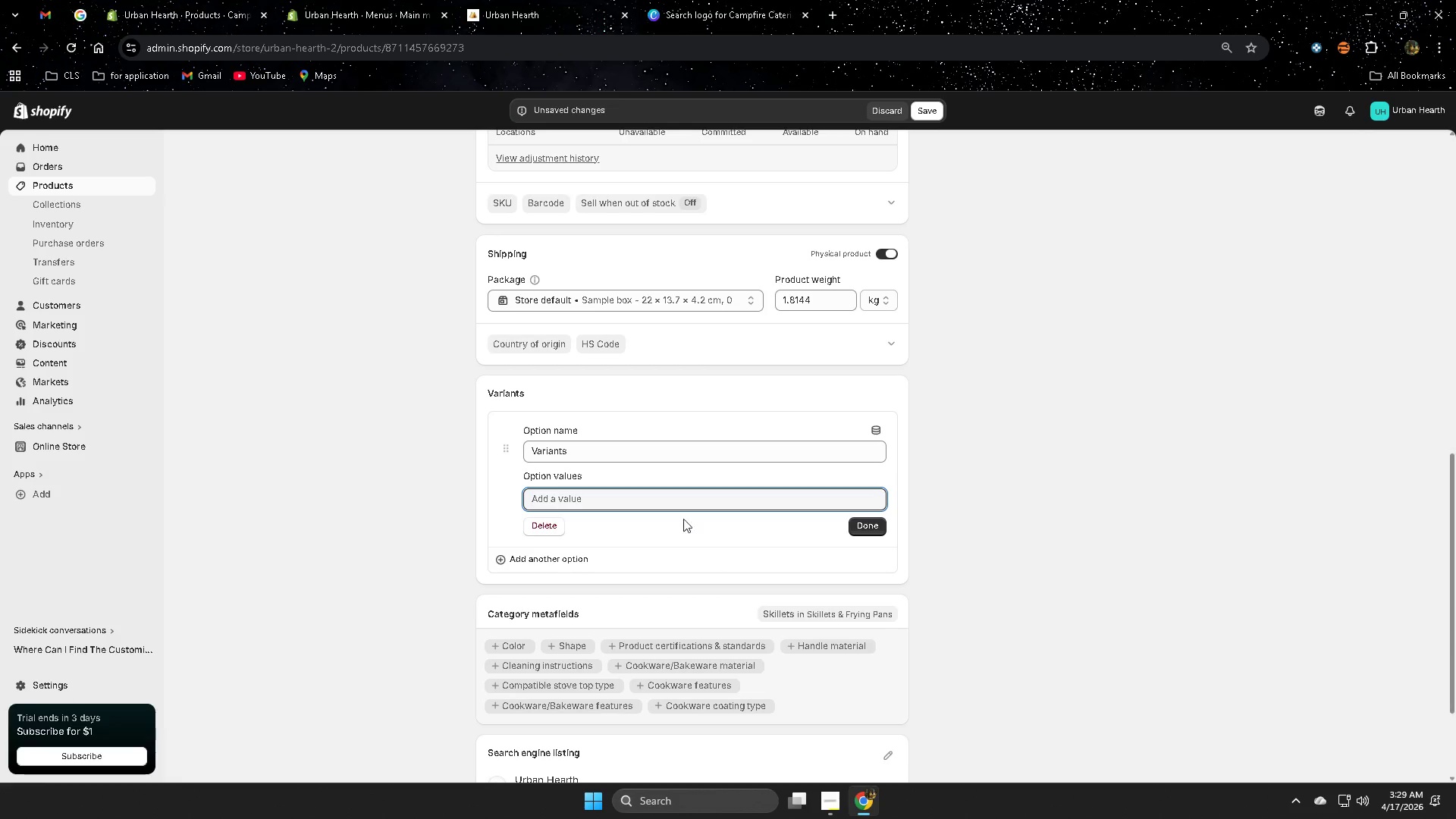 
left_click([632, 499])
 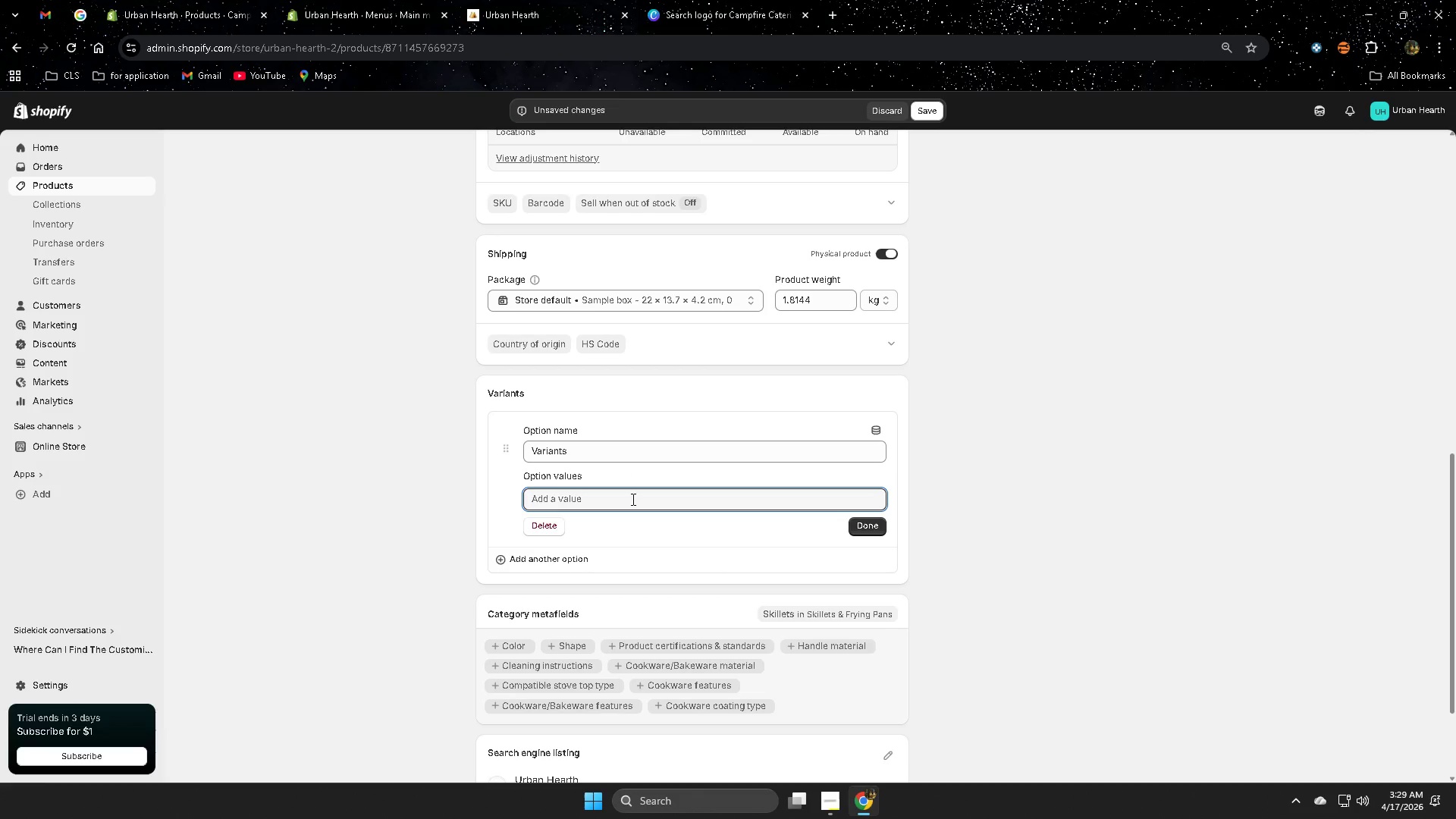 
type(Classin)
key(Backspace)
type(c )
 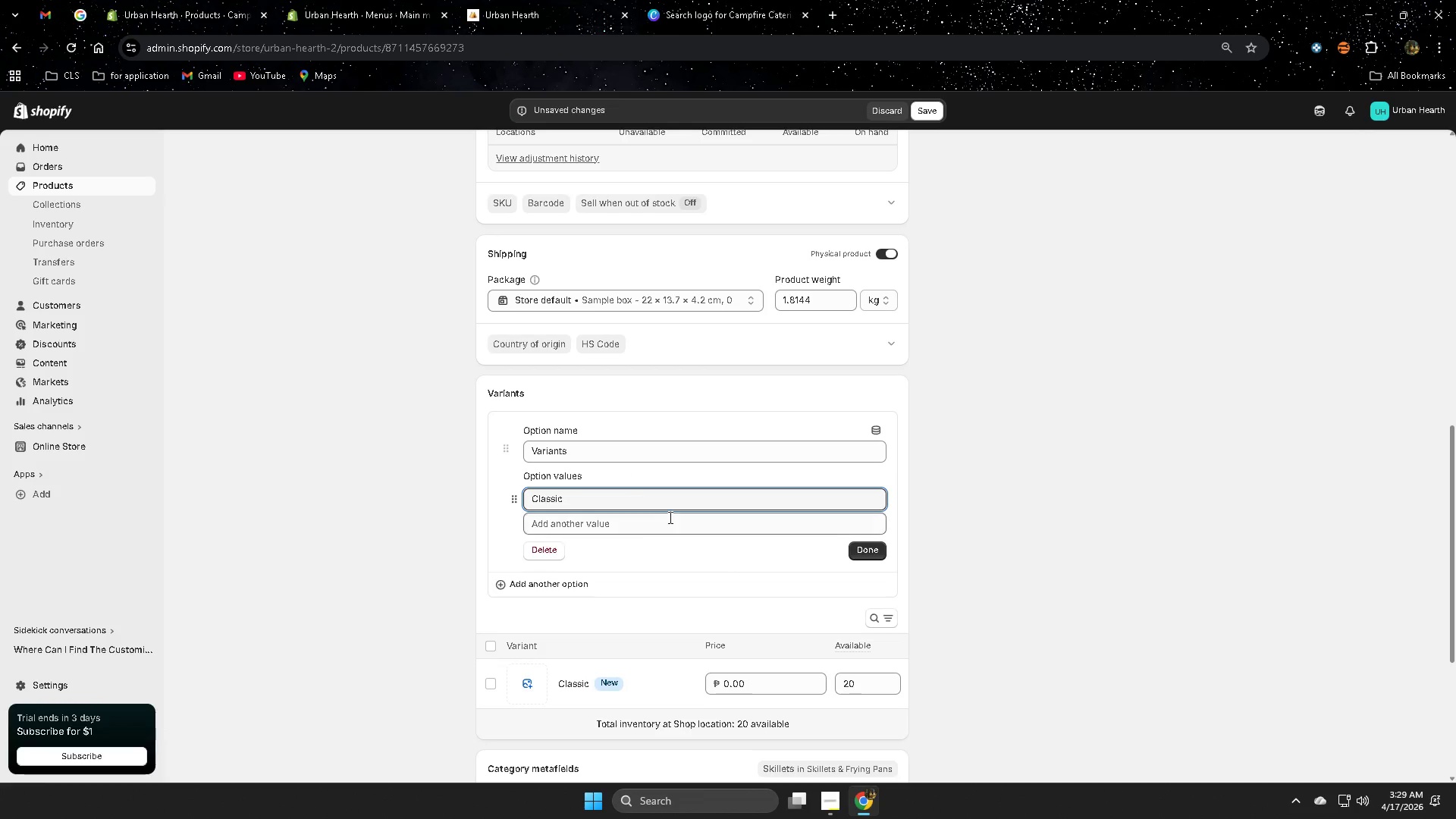 
left_click([634, 532])
 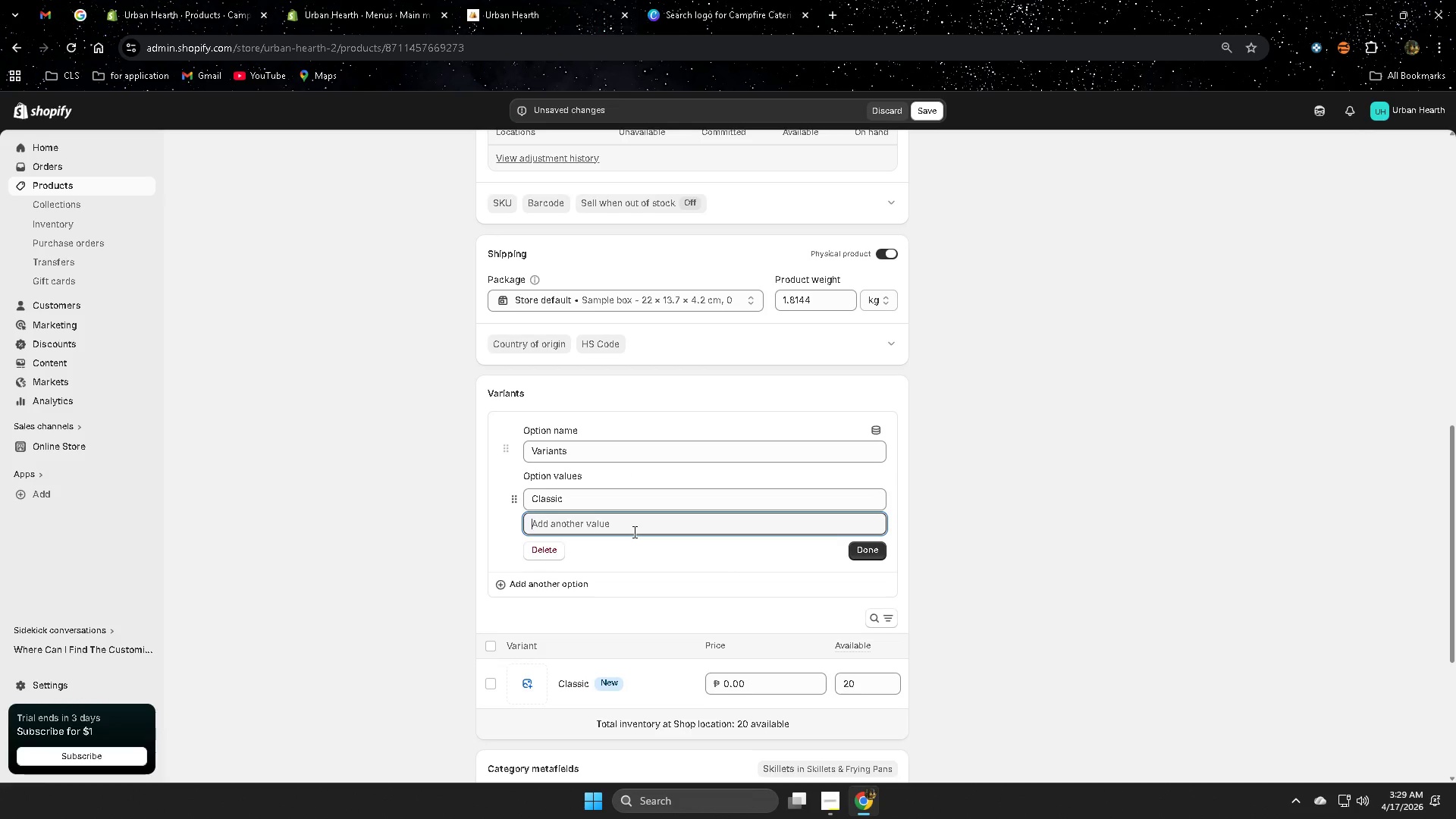 
type(H)
key(Backspace)
type(g)
key(Backspace)
type(H)
key(Backspace)
type(Glu)
 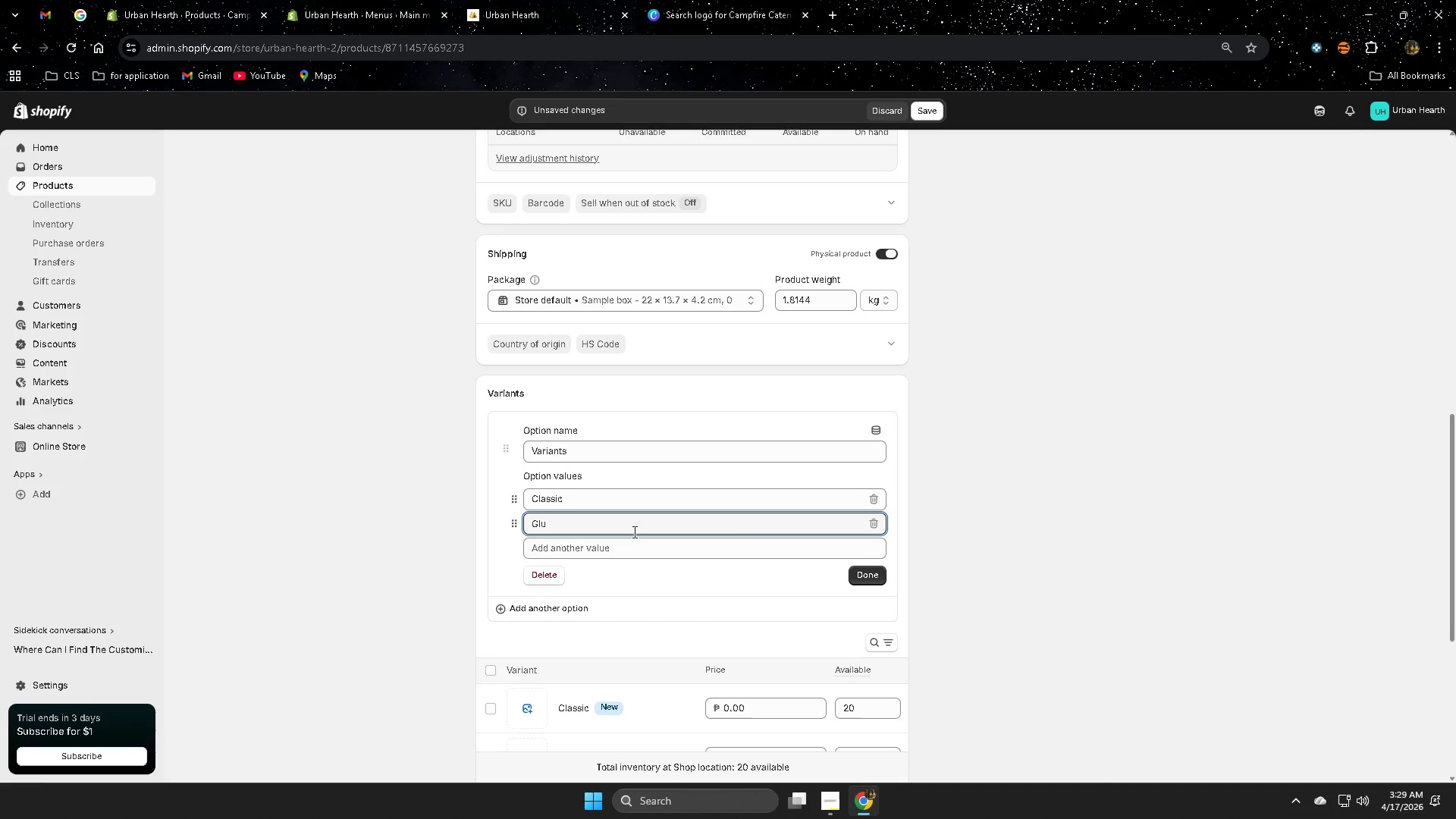 
type(ten)
 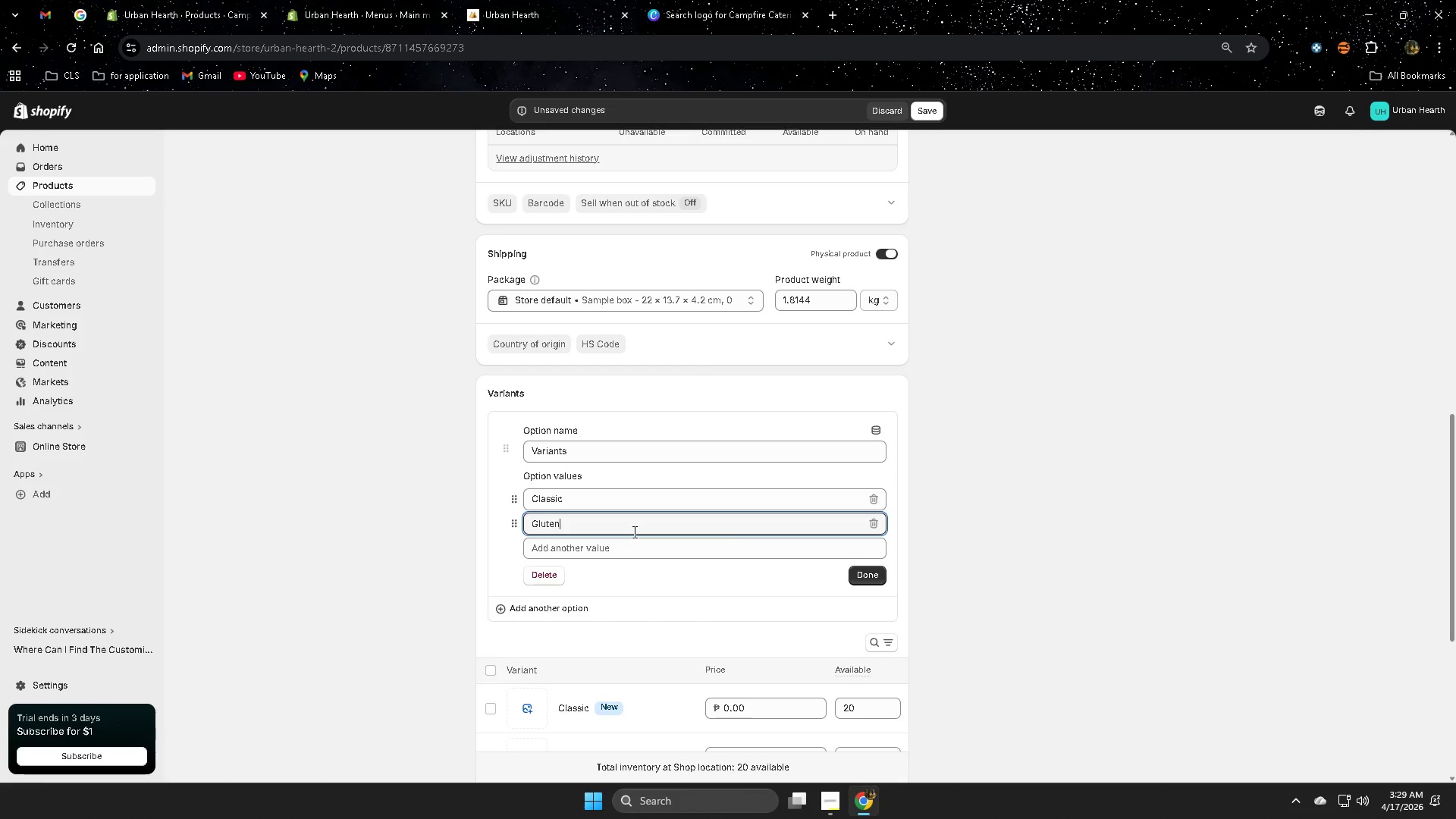 
type(-Free)
 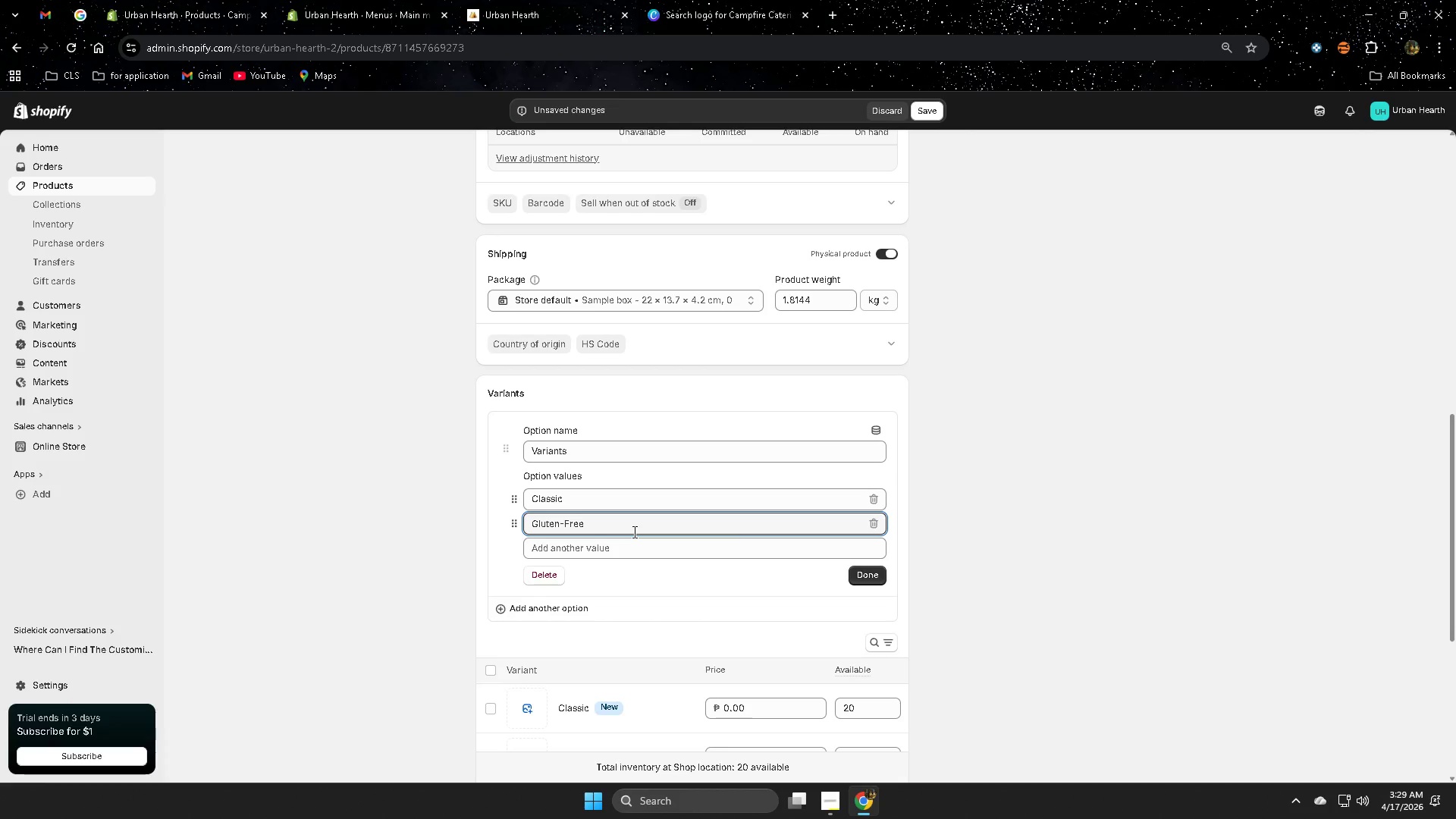 
left_click([863, 576])
 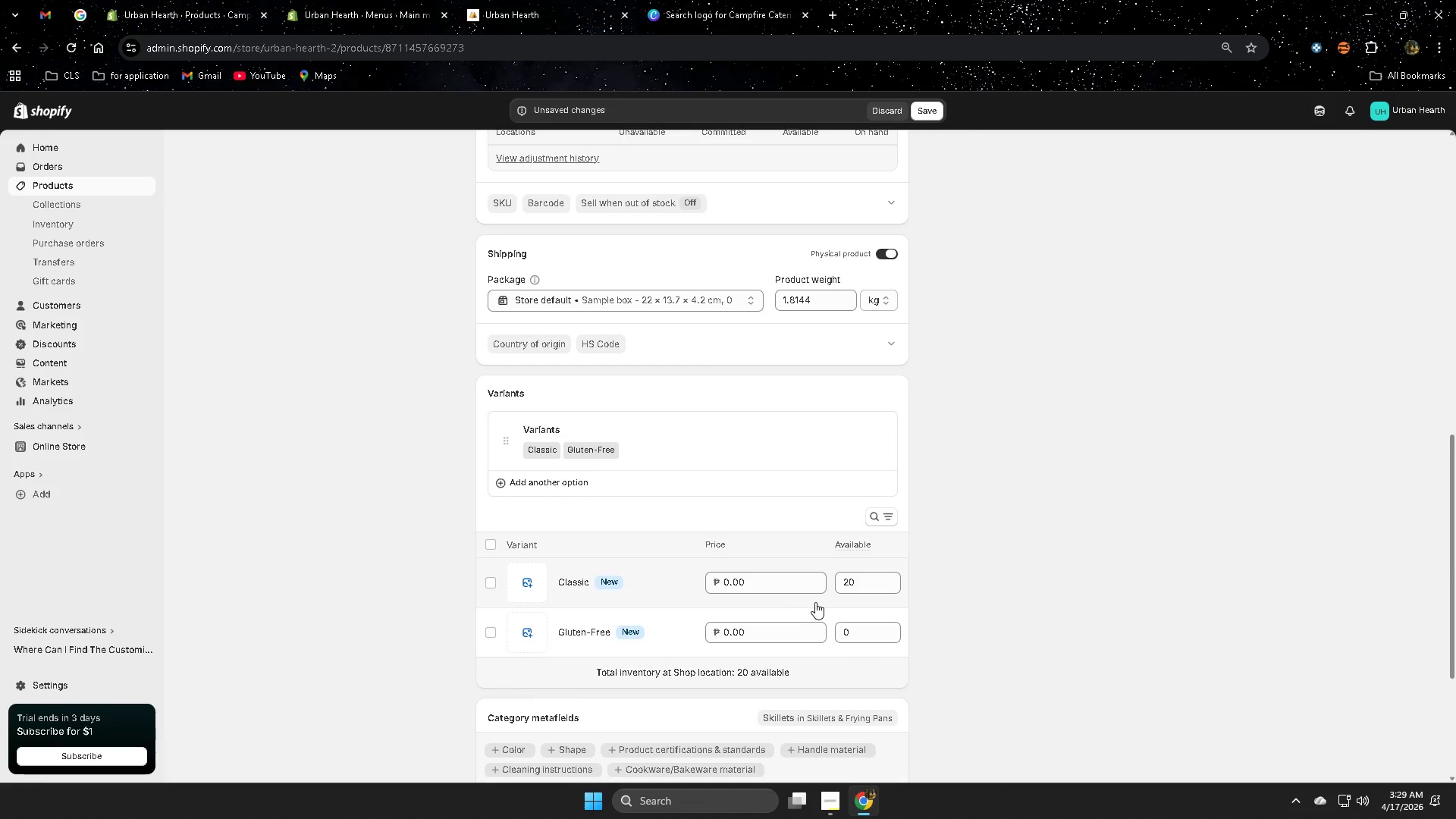 
left_click([756, 582])
 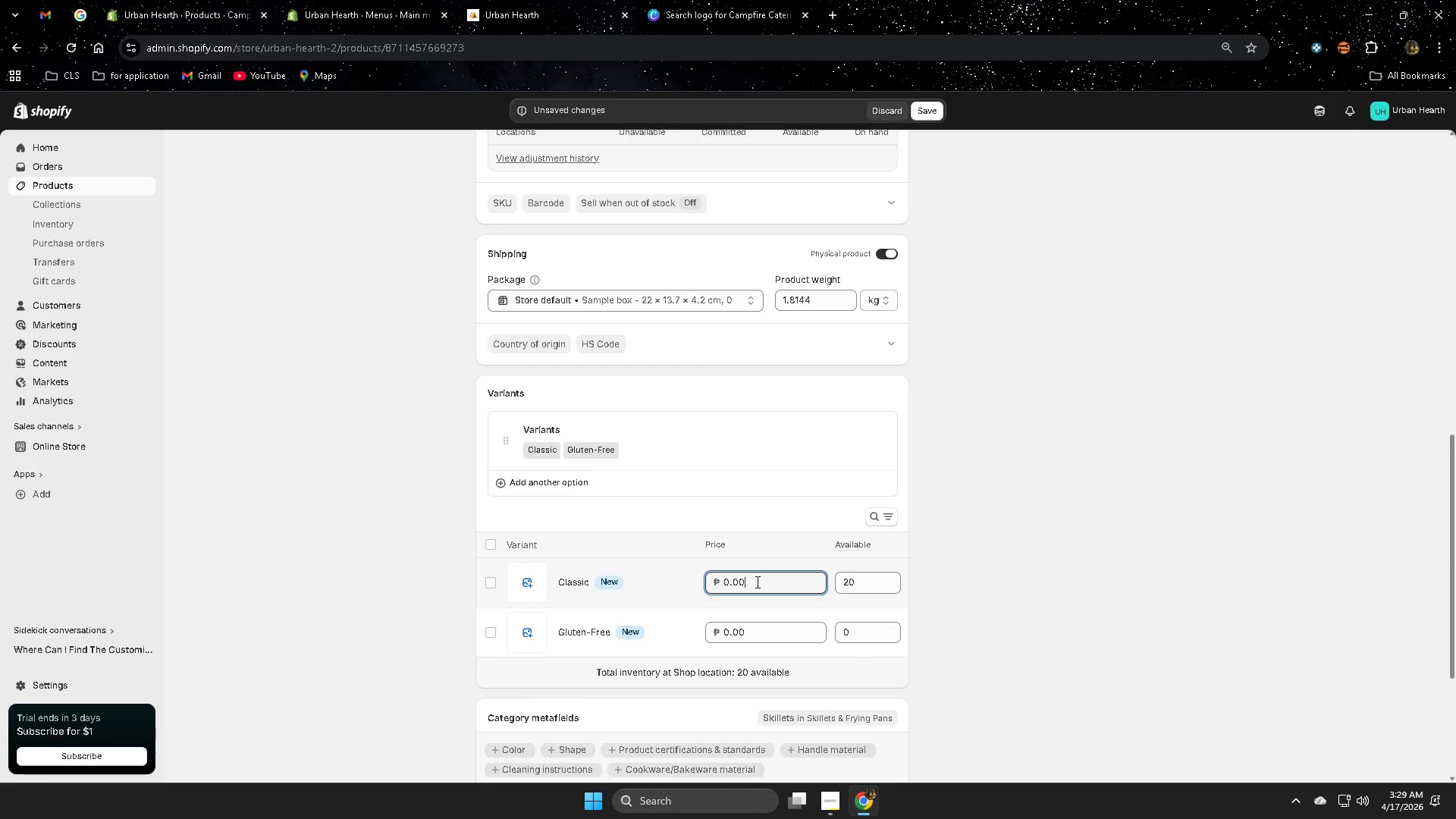 
double_click([756, 582])
 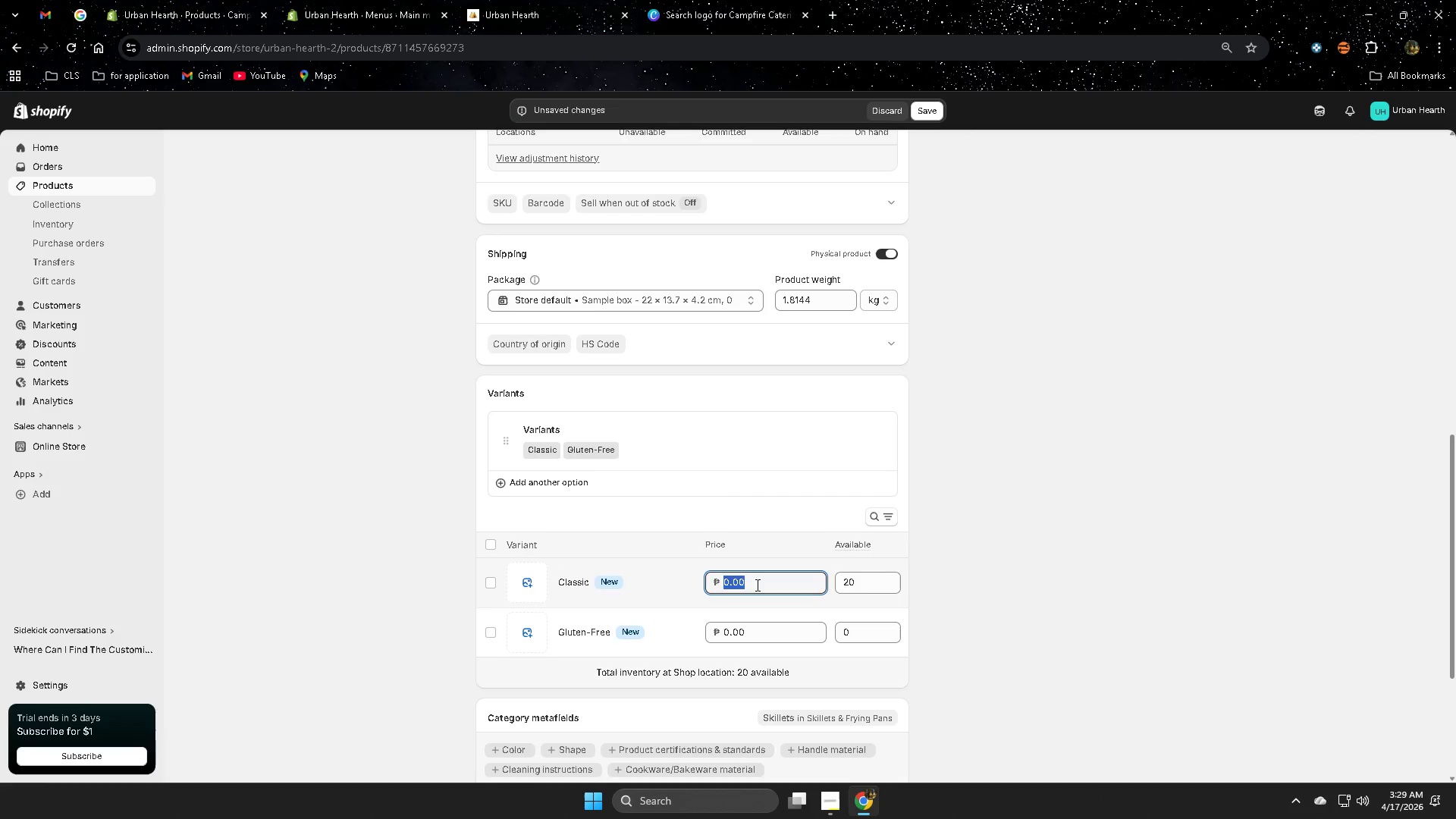 
key(Numpad1)
 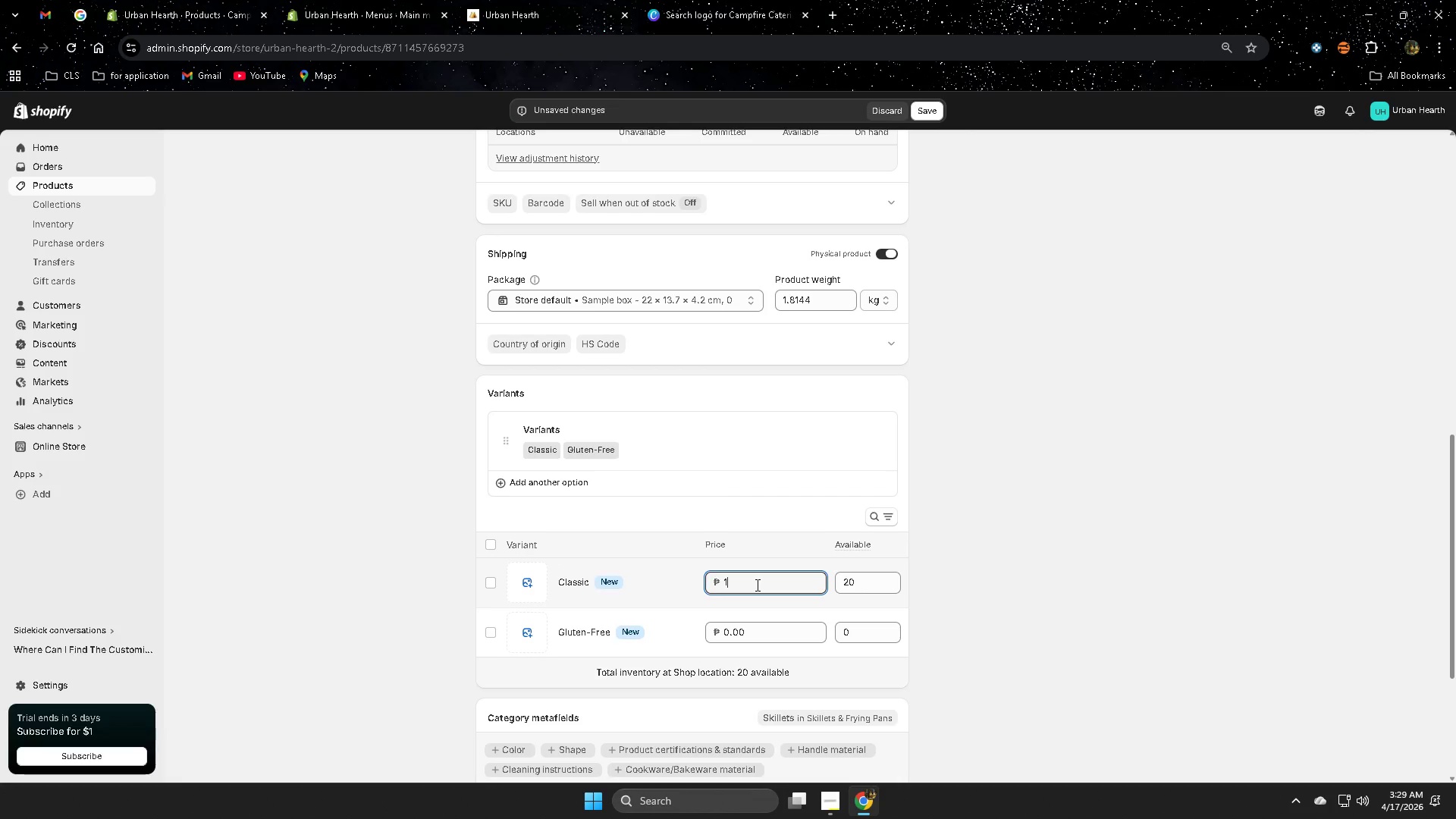 
key(Numpad1)
 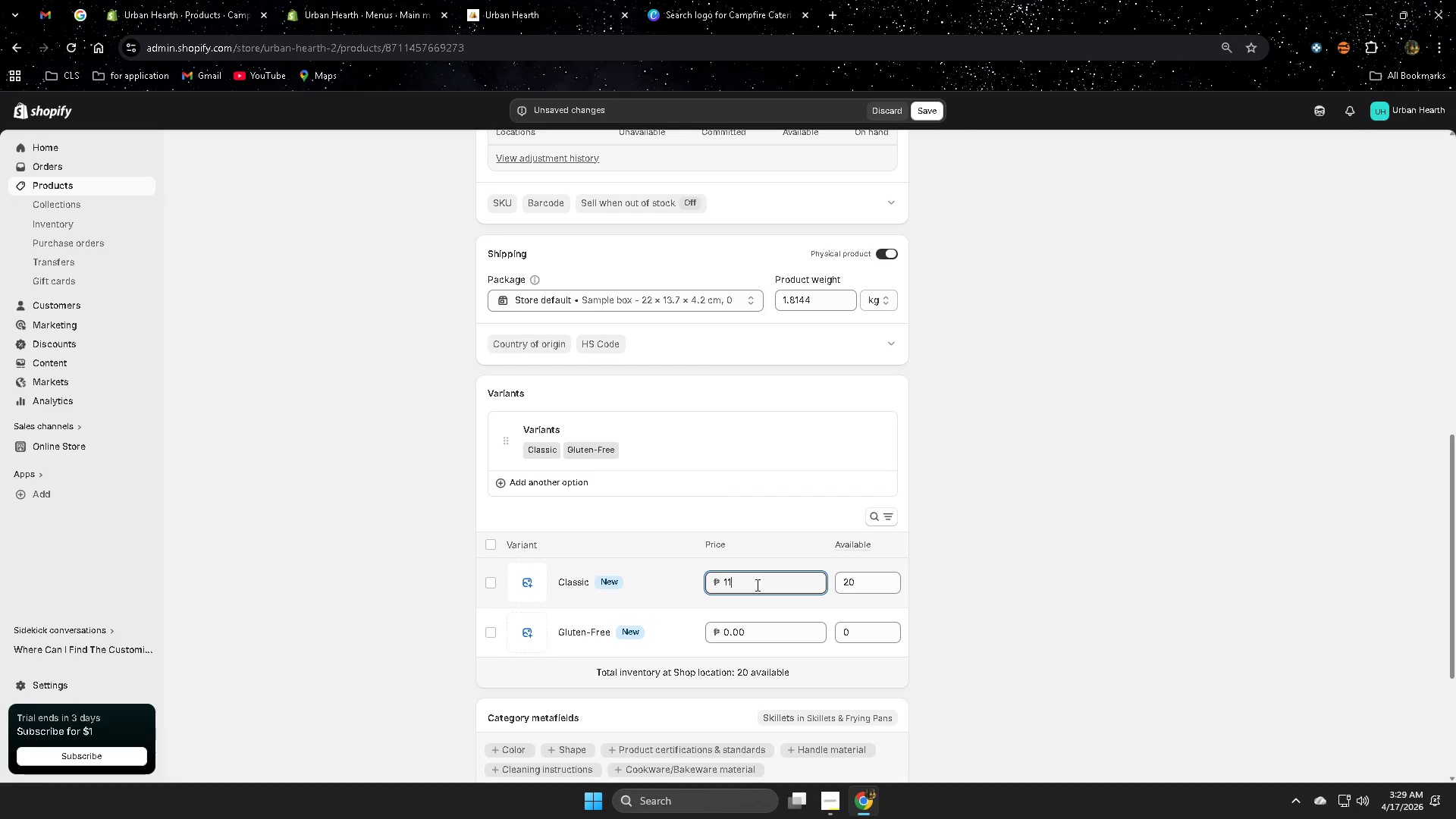 
key(Numpad5)
 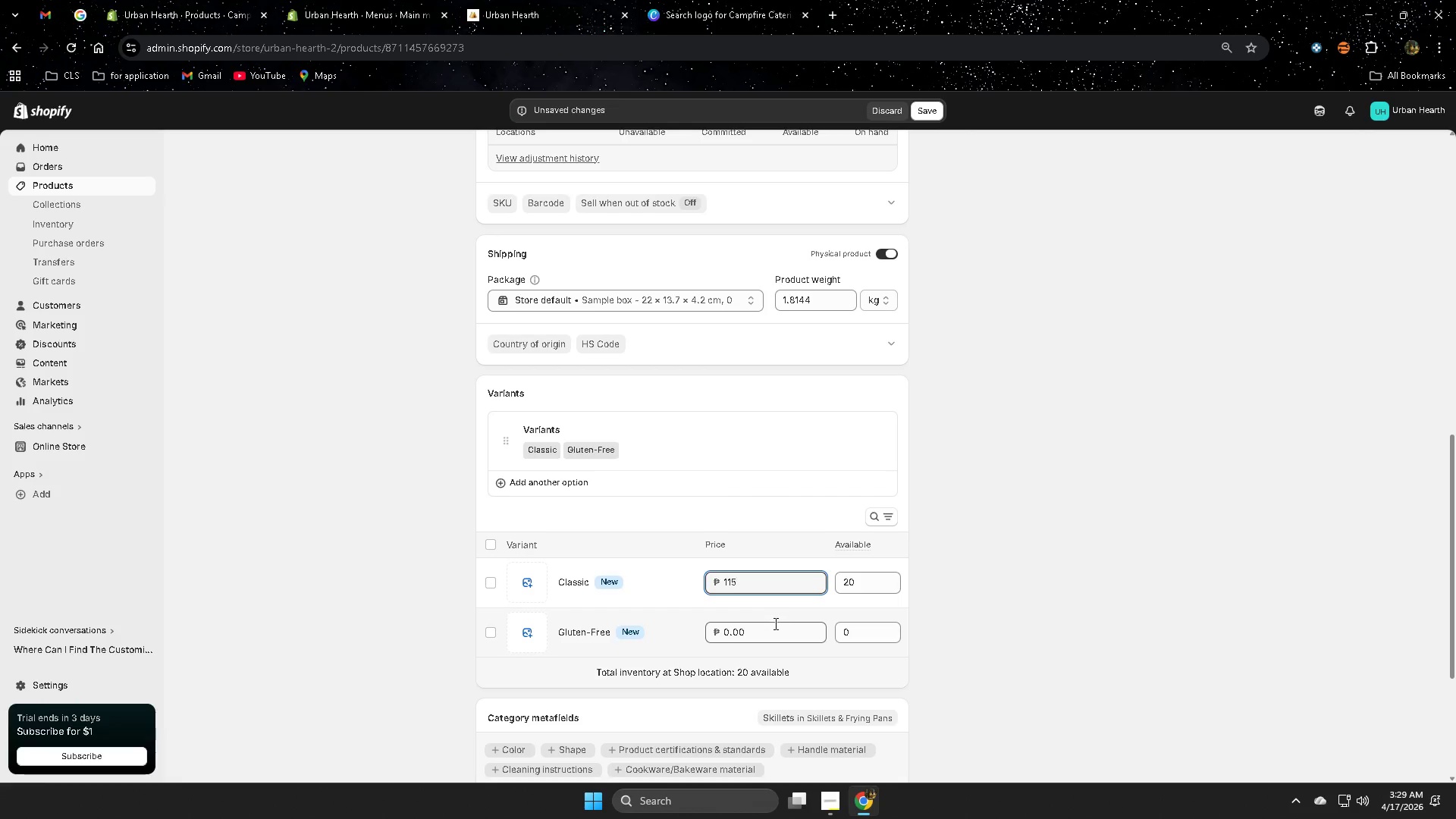 
left_click([774, 623])
 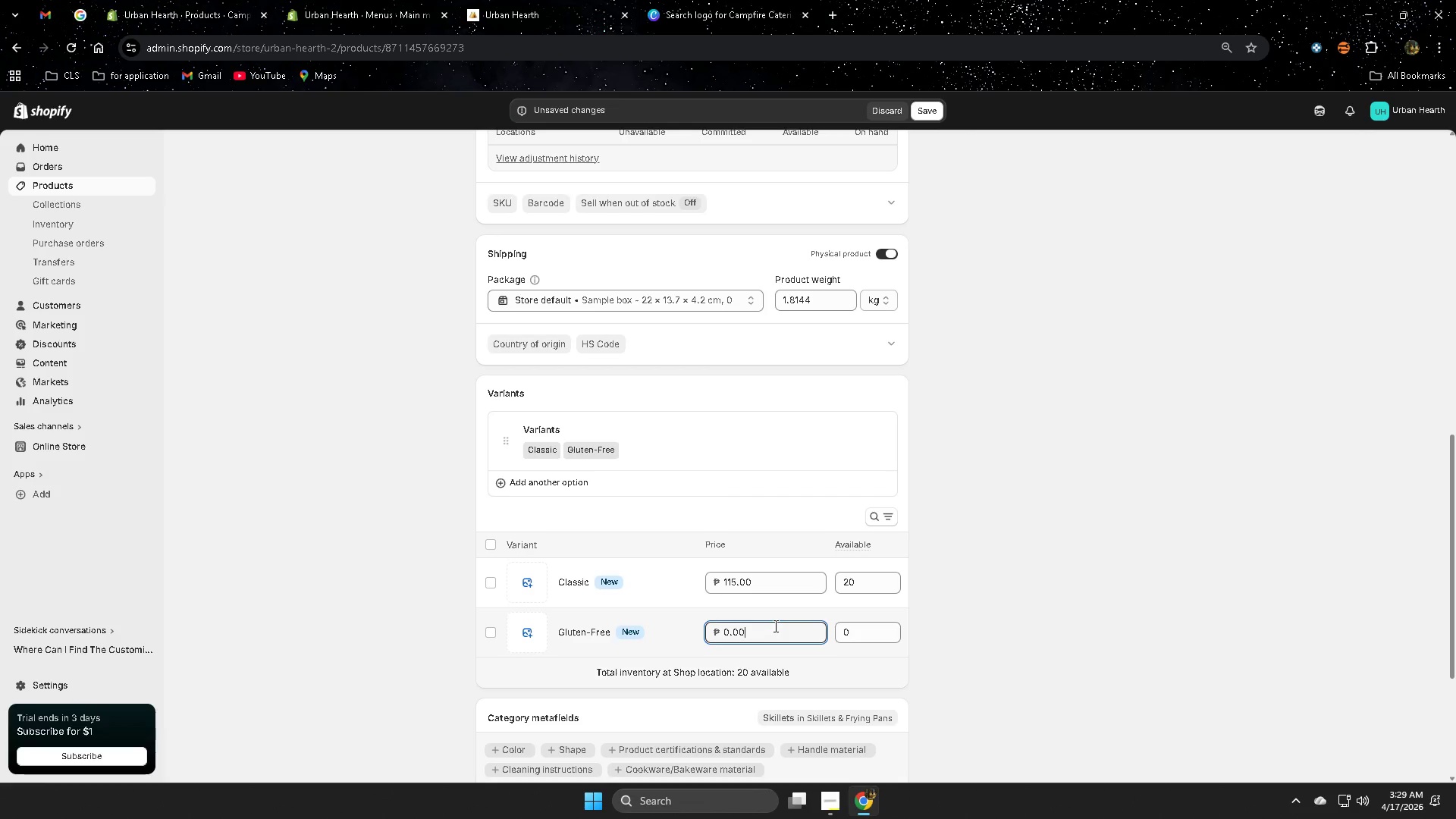 
key(Numpad1)
 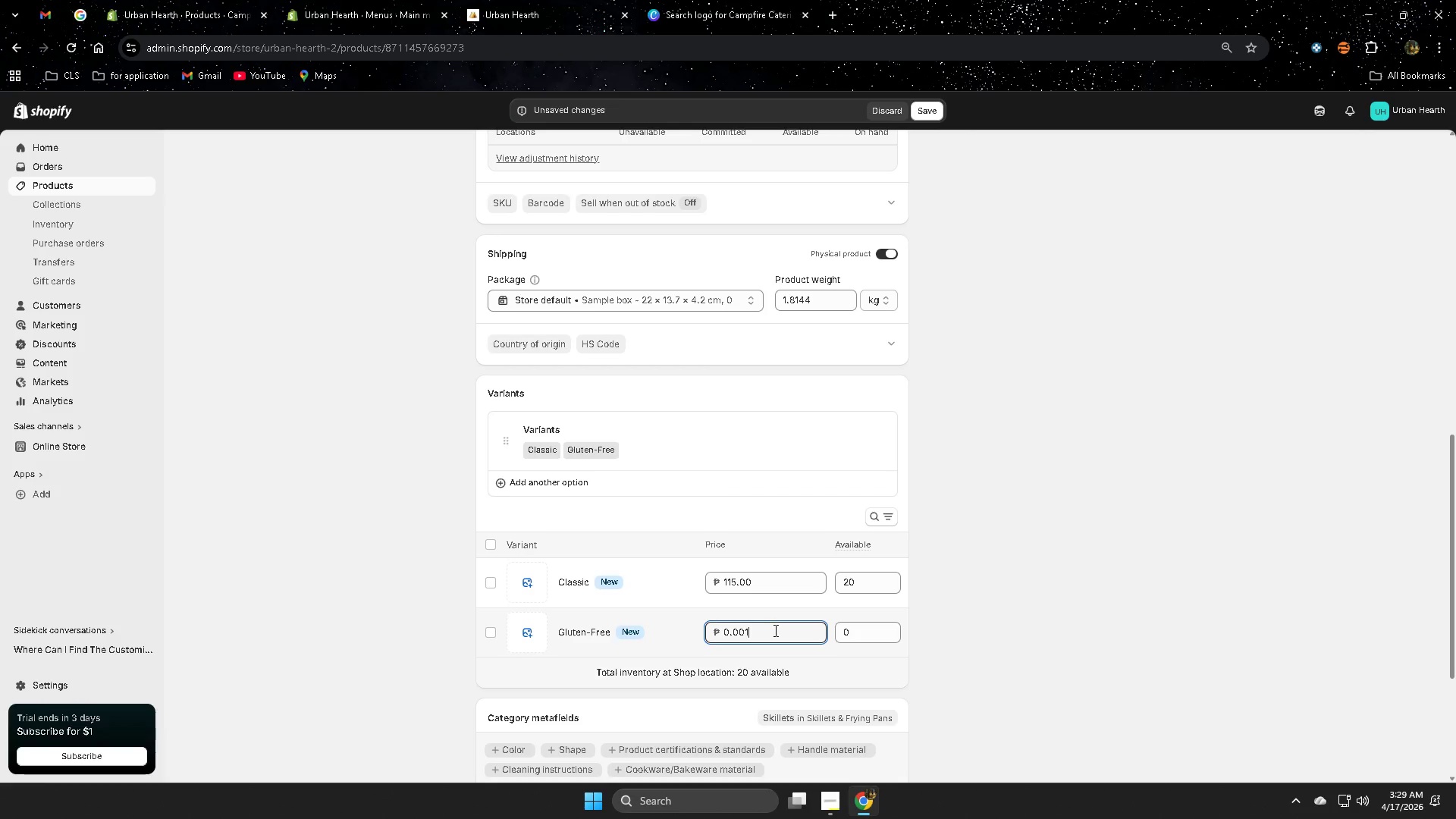 
key(Numpad3)
 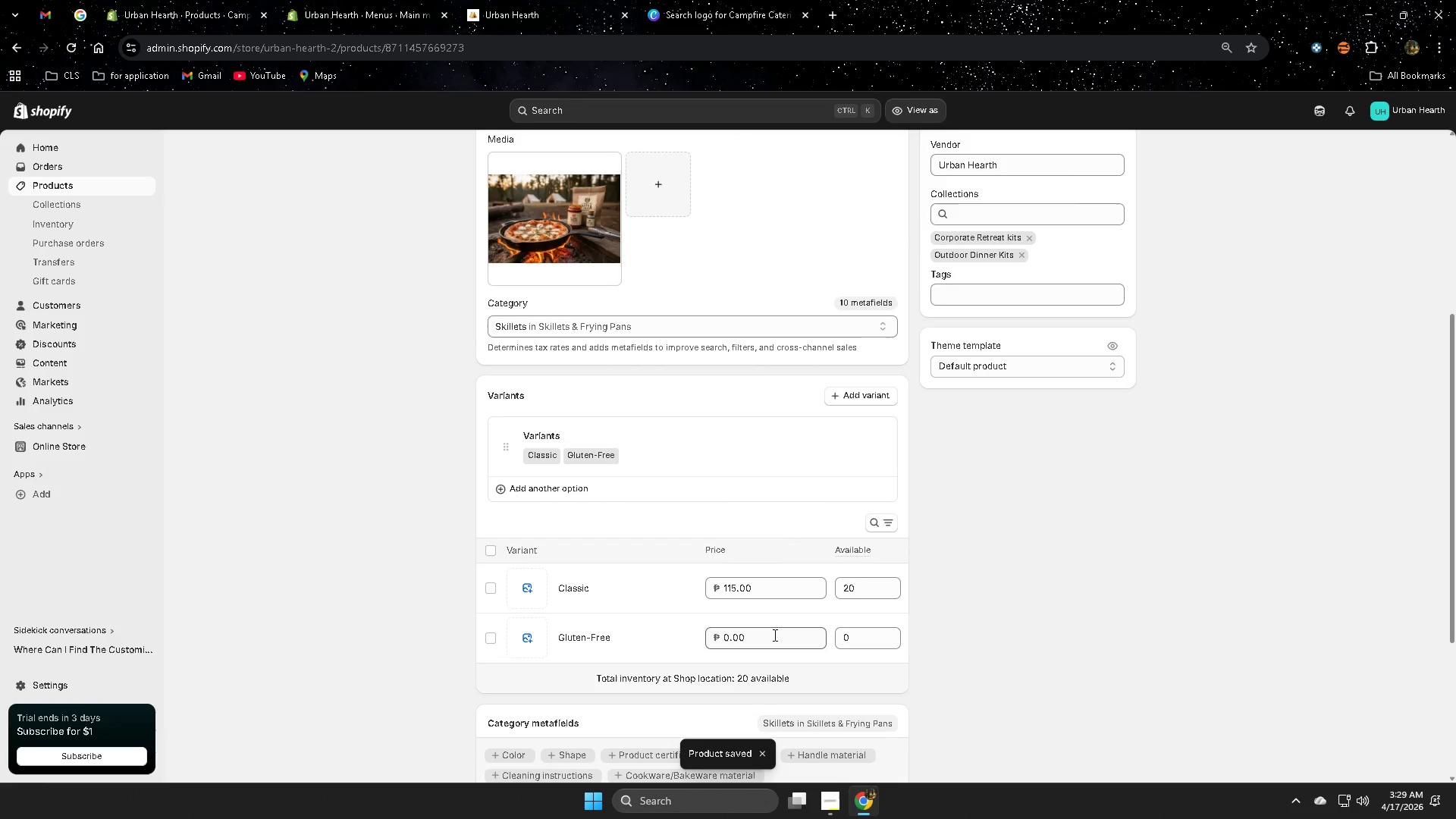 
key(NumpadEnter)
 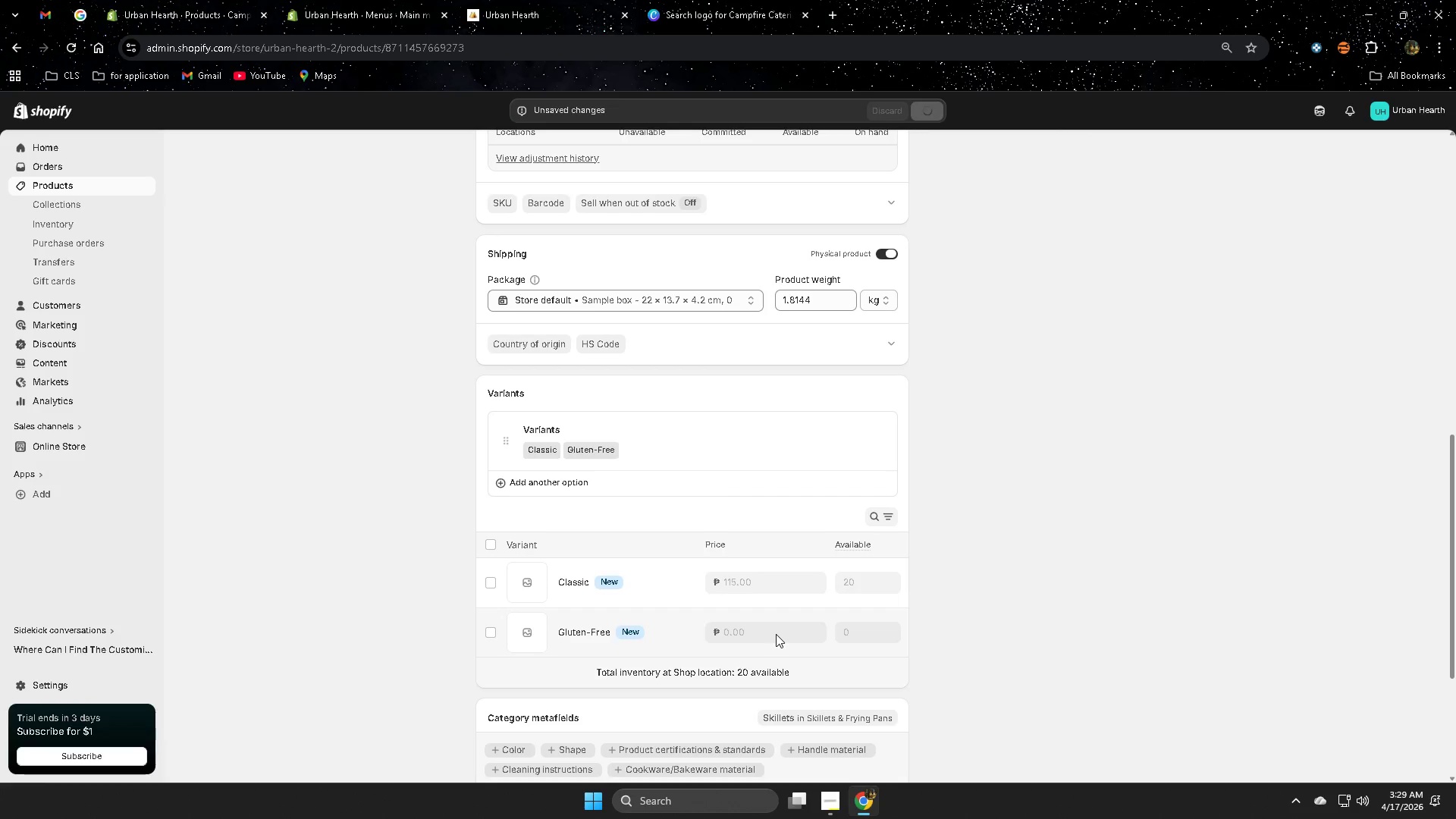 
wait(7.77)
 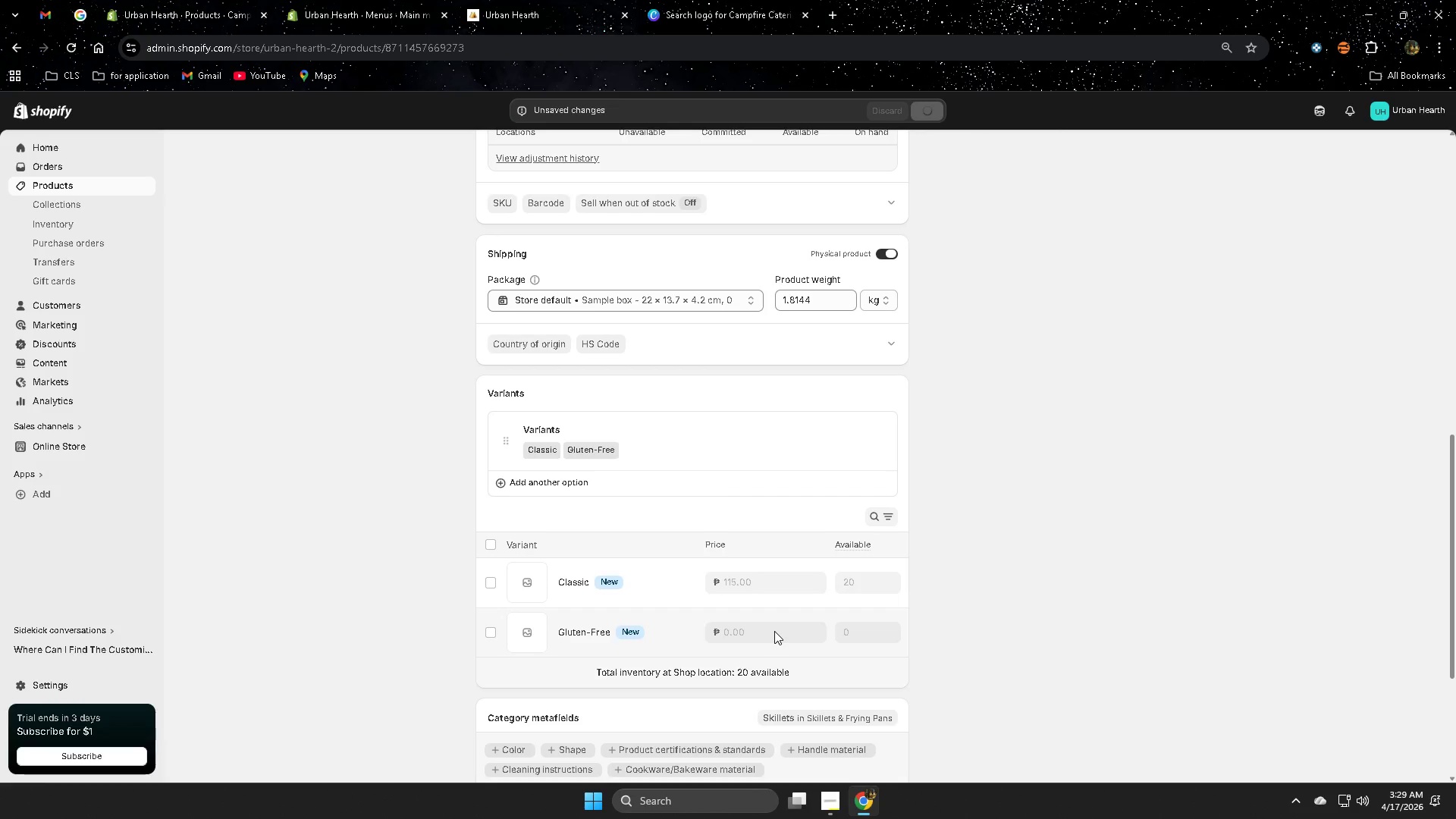 
double_click([774, 637])
 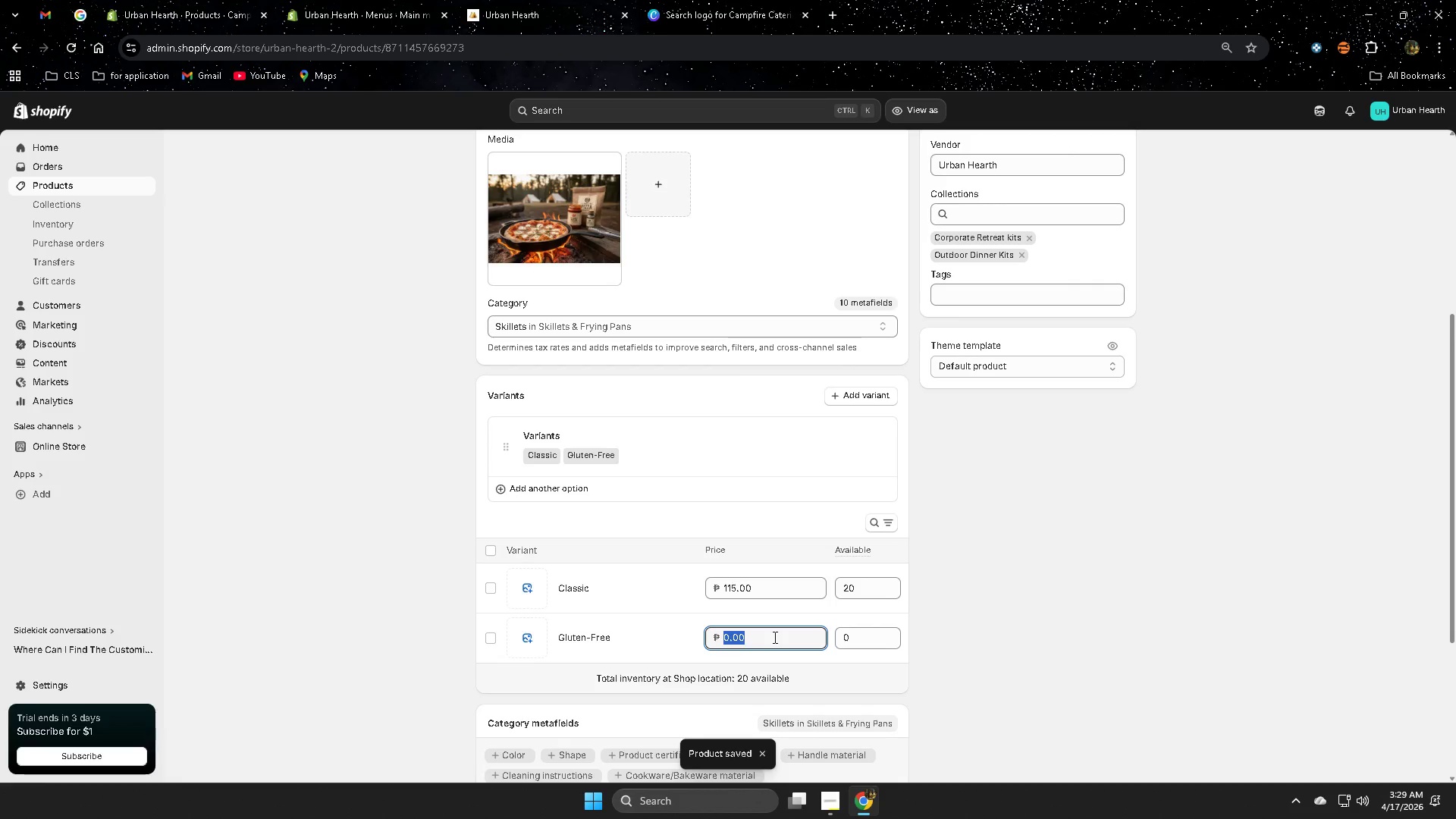 
key(Numpad1)
 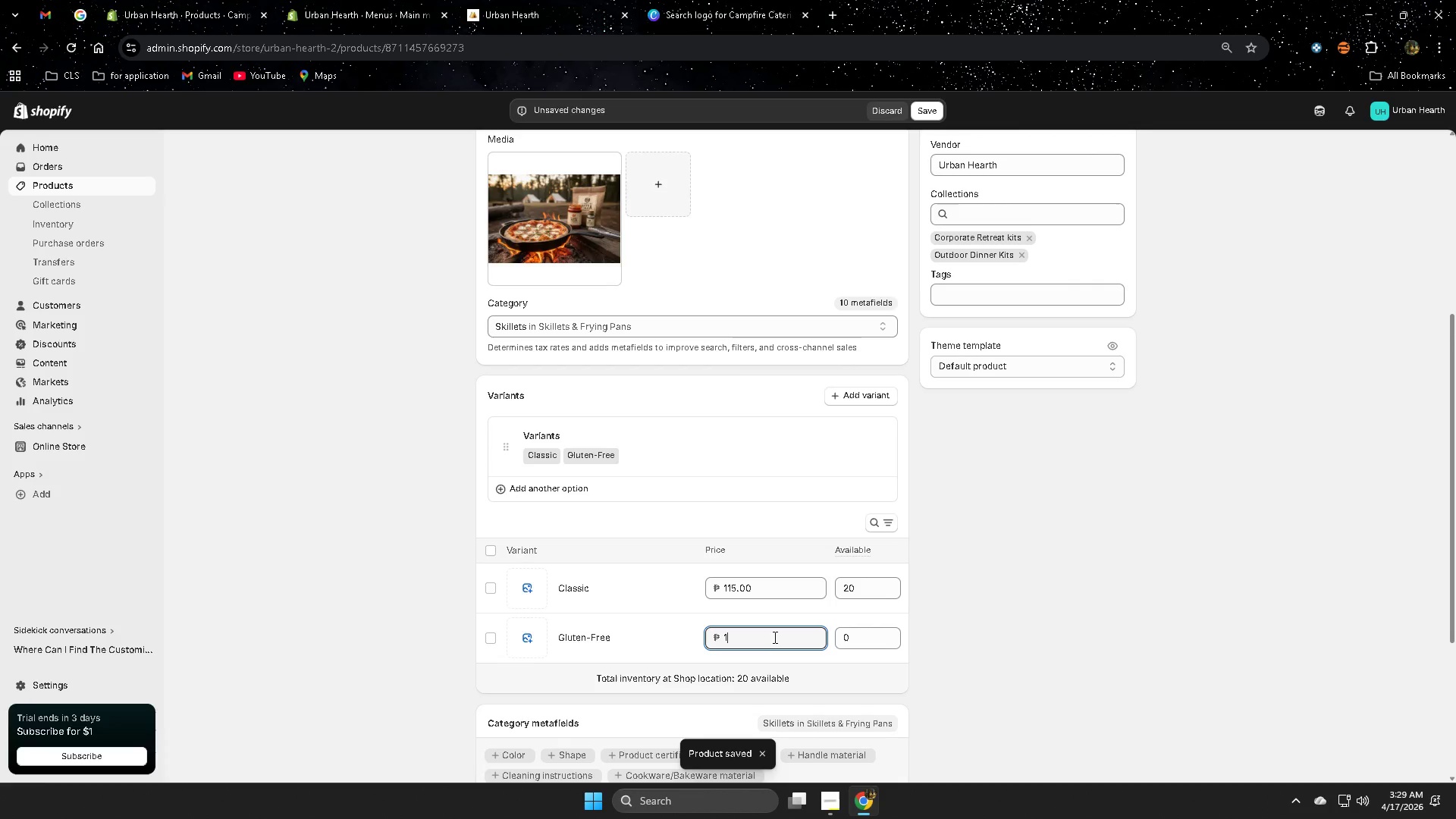 
key(Numpad3)
 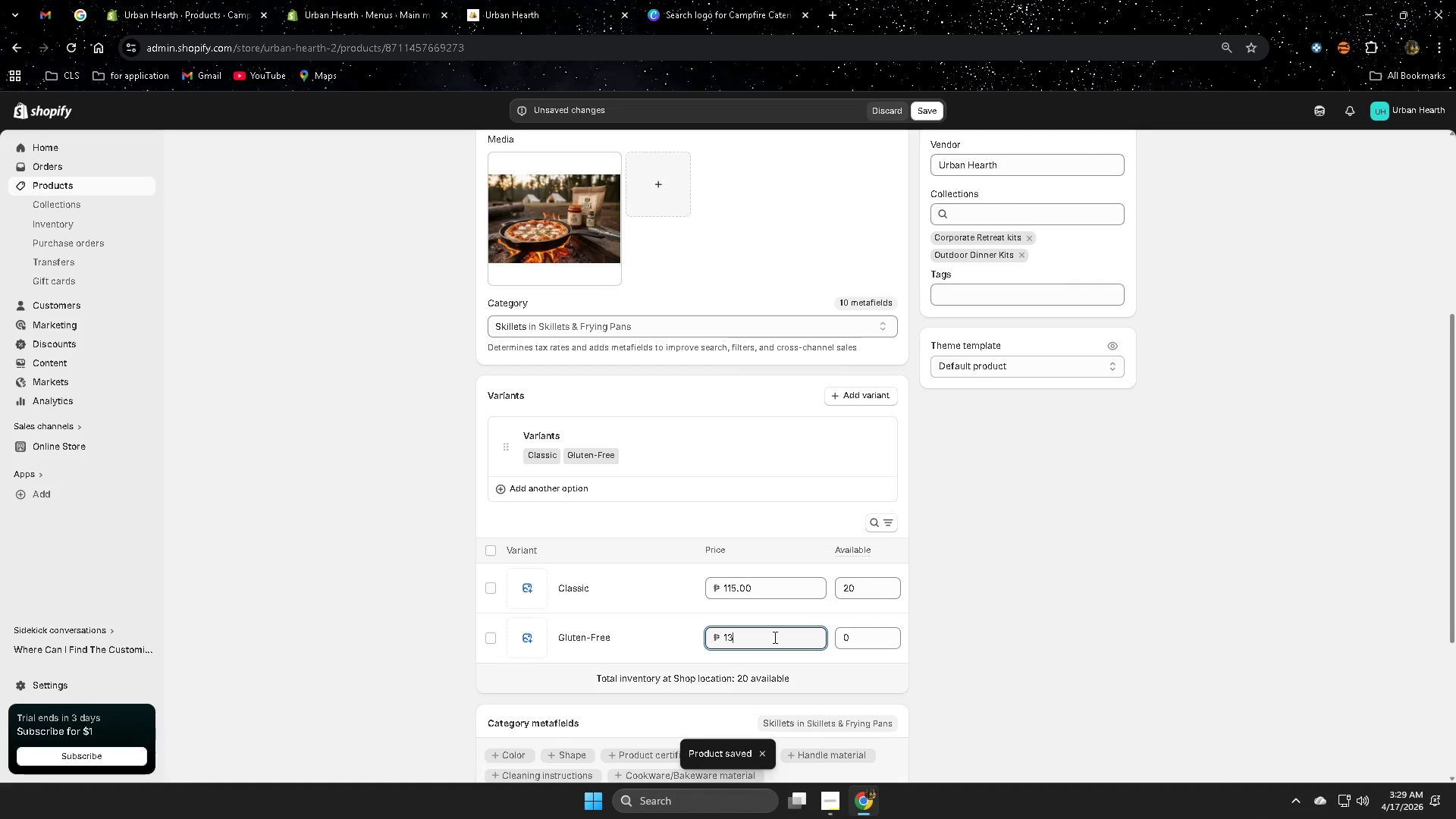 
key(Numpad0)
 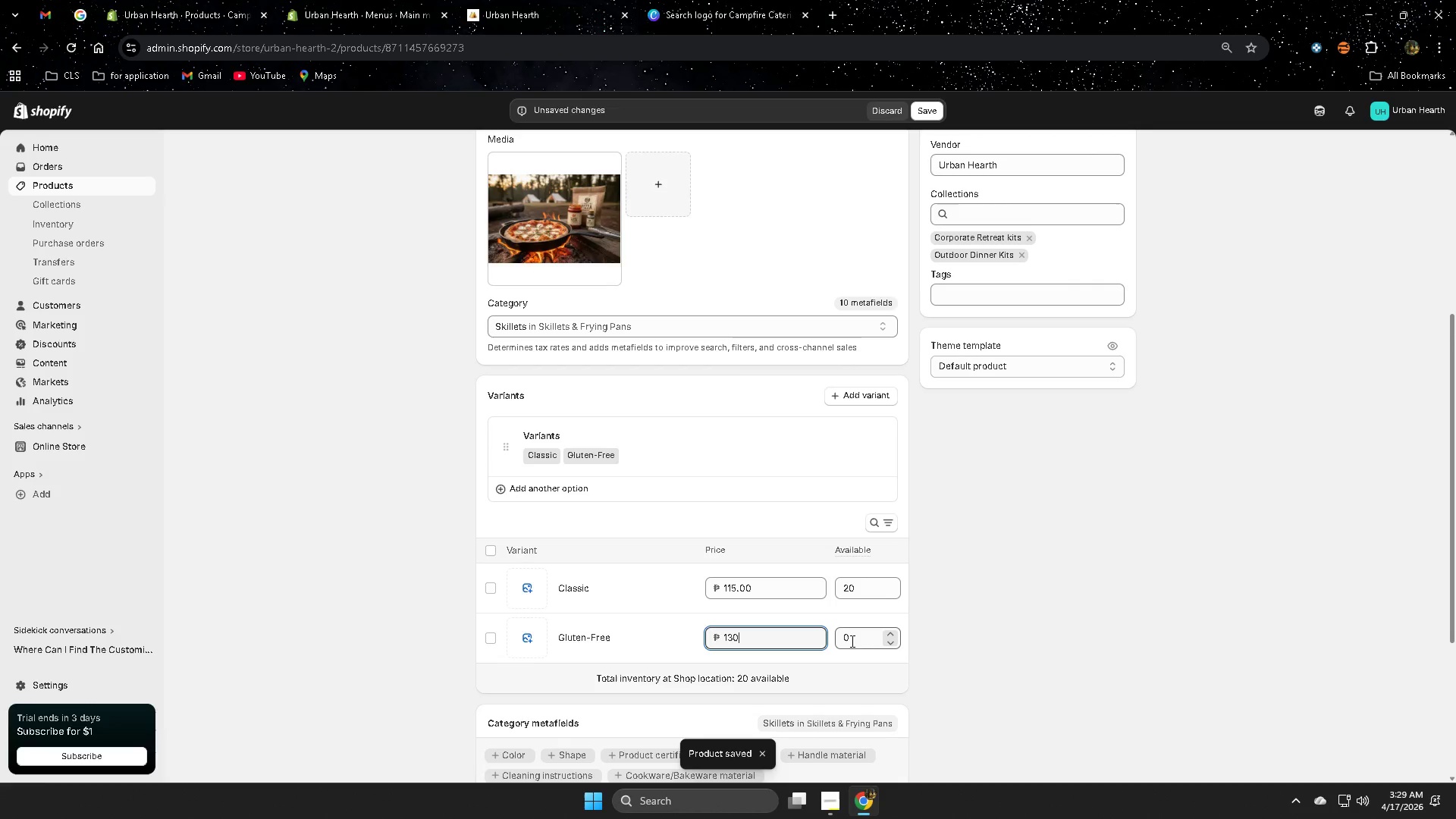 
left_click([855, 638])
 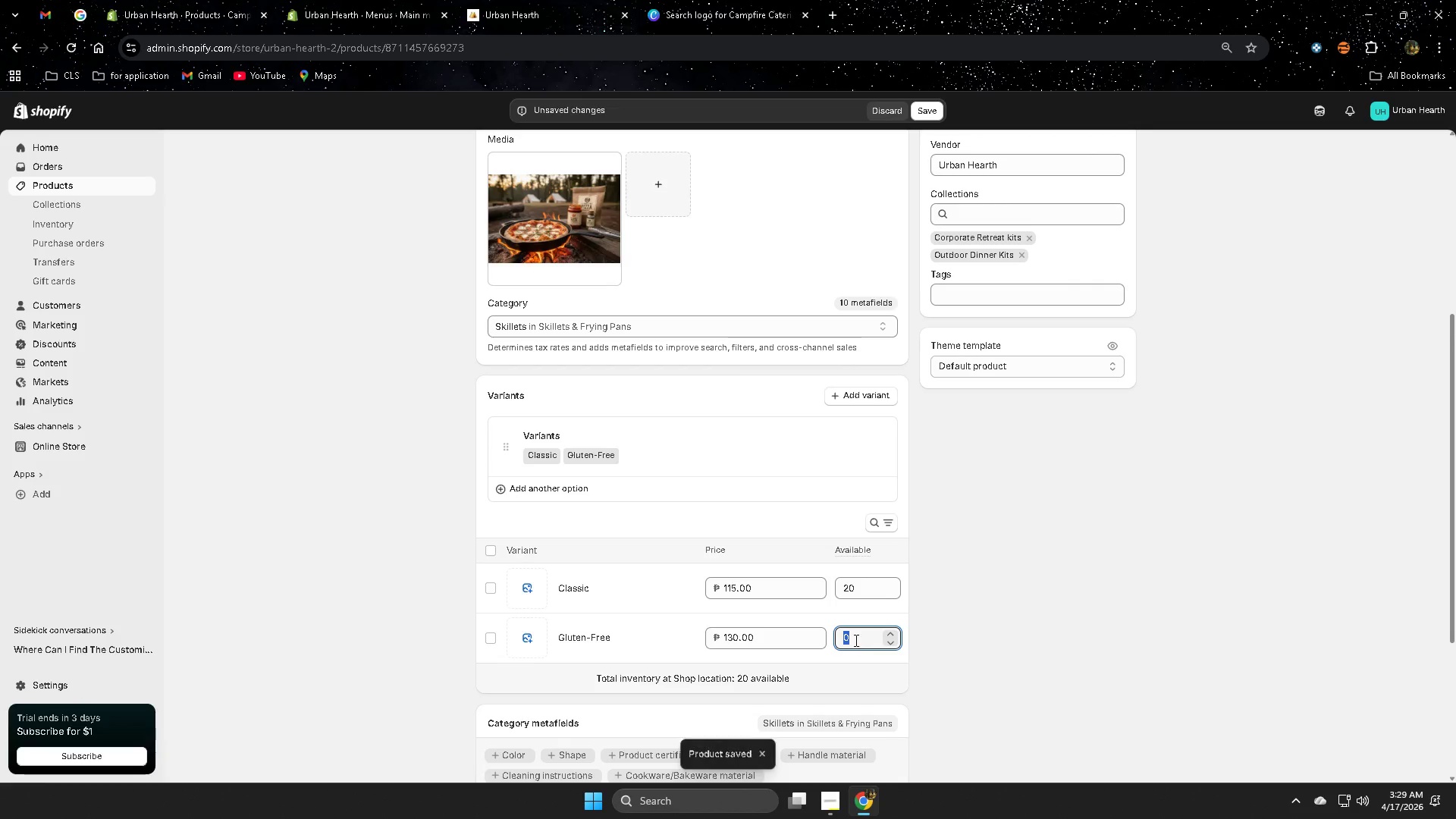 
key(Numpad2)
 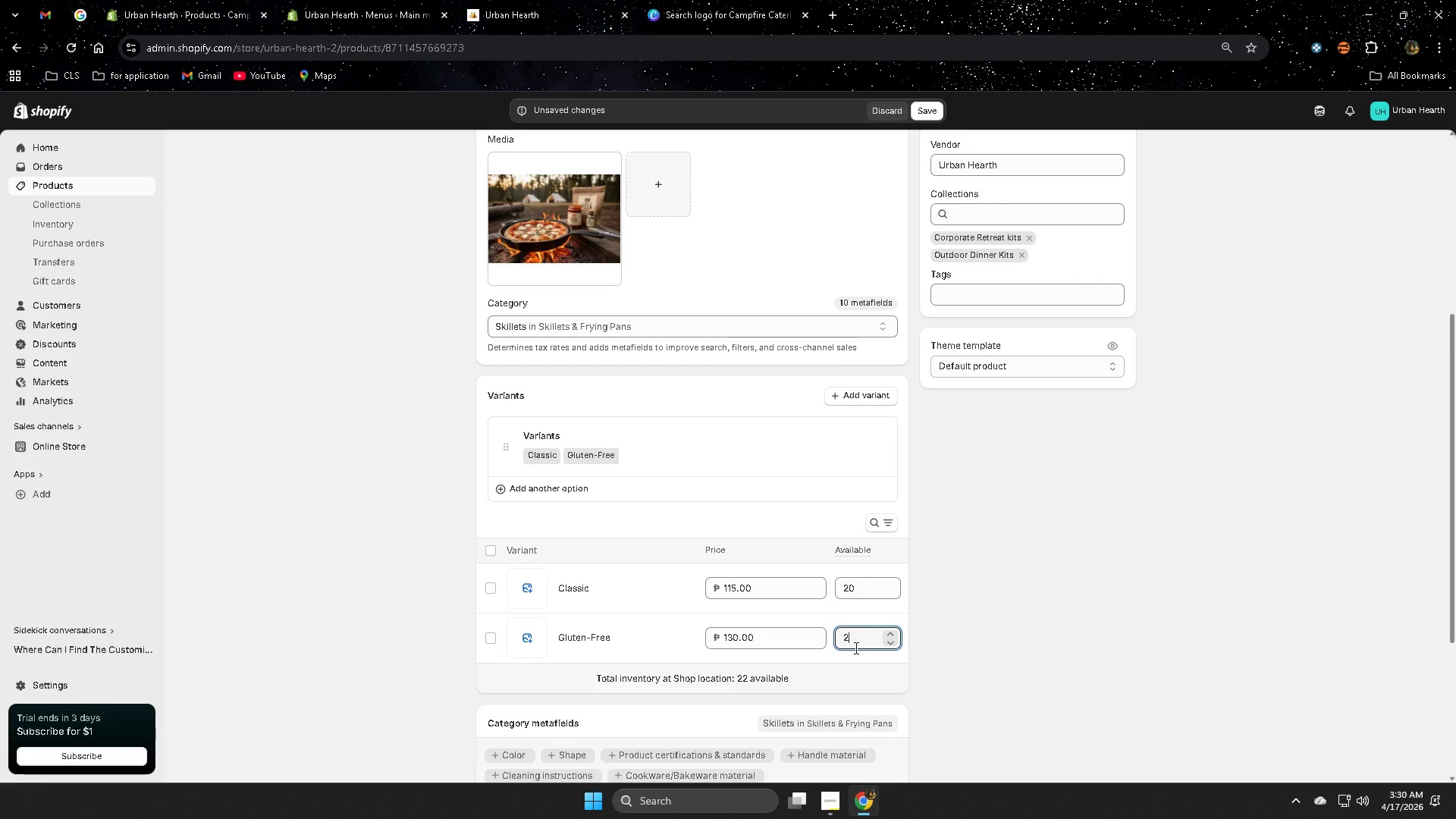 
key(Numpad0)
 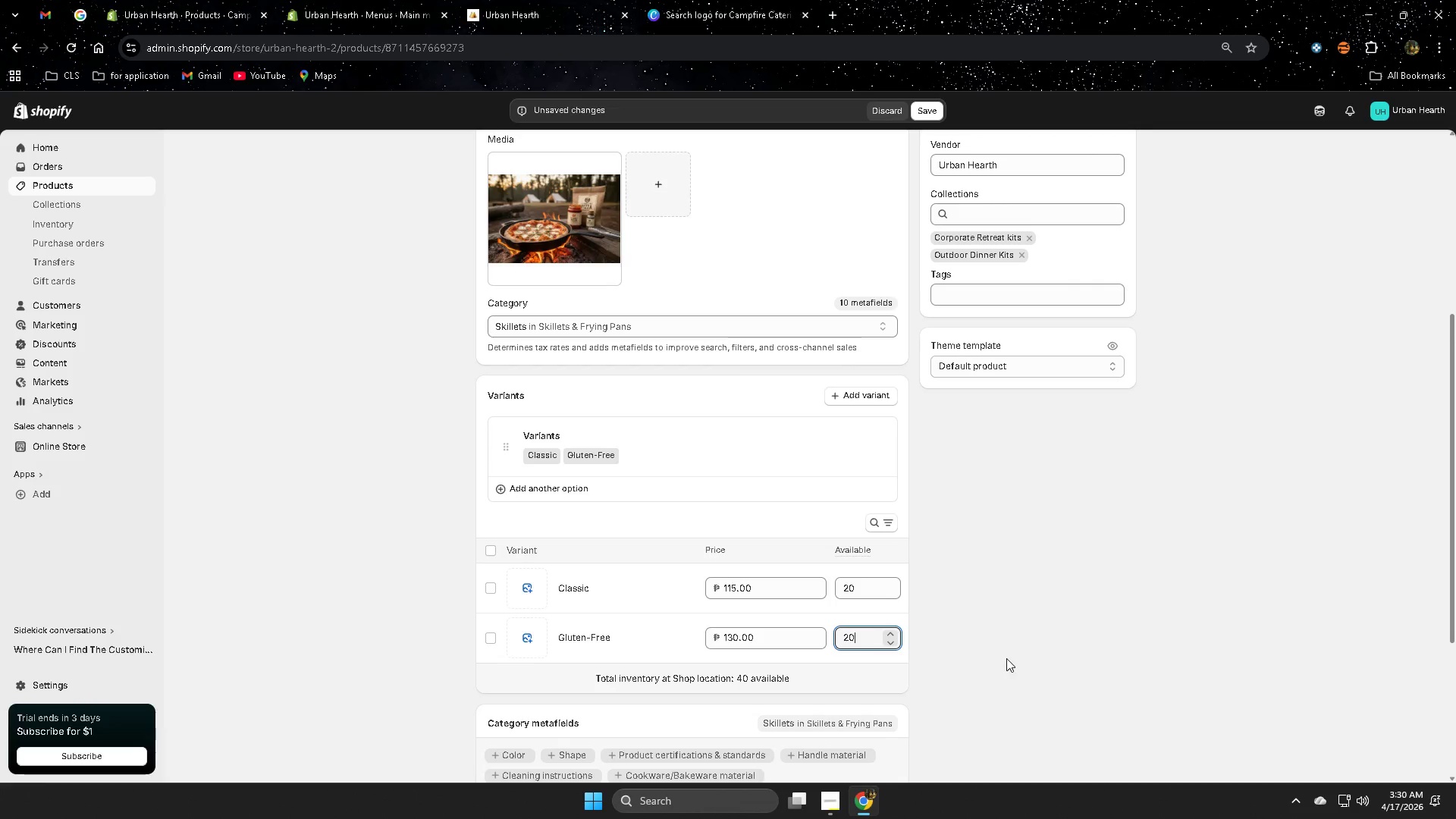 
left_click([1006, 657])
 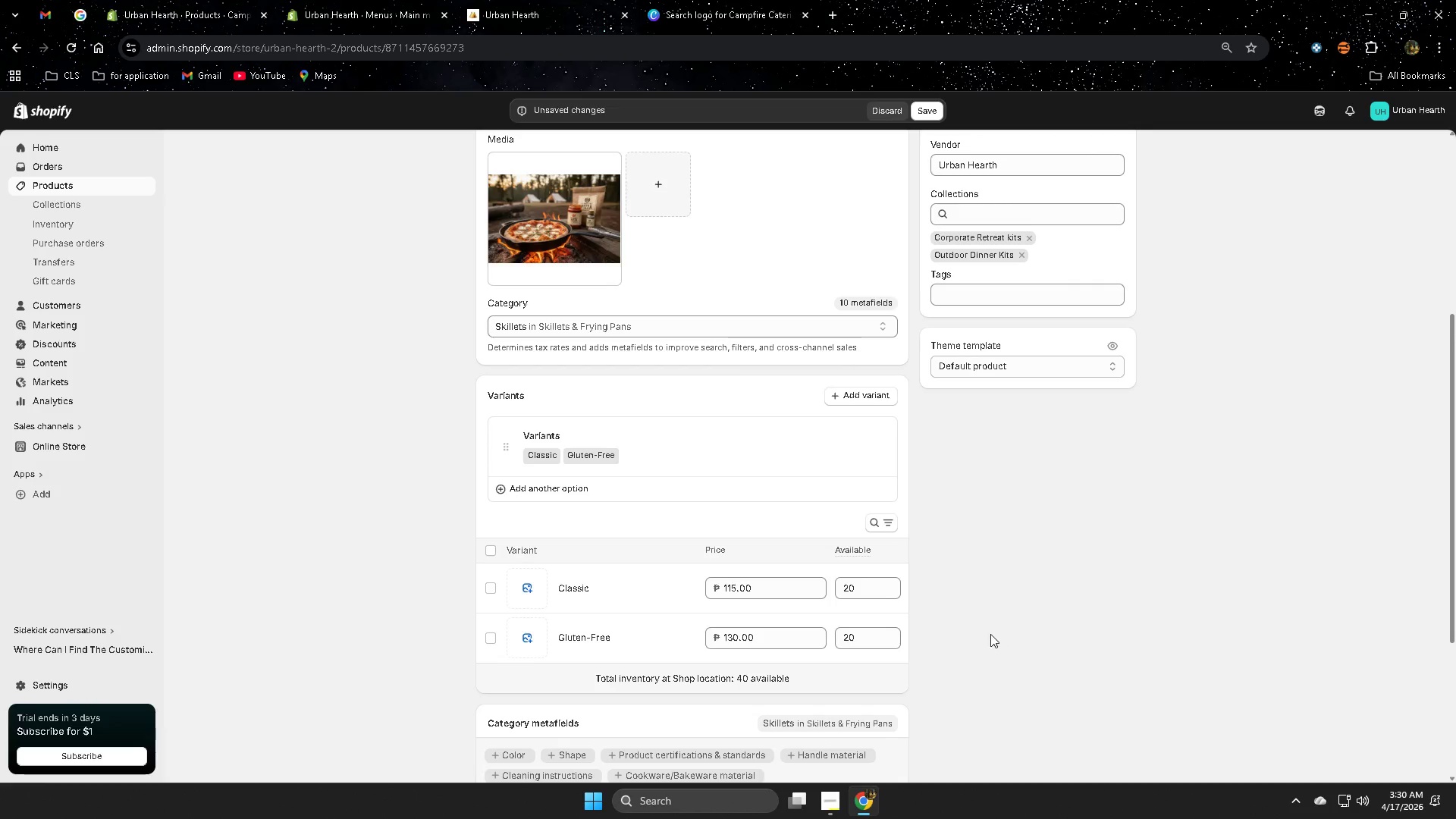 
scroll: coordinate [982, 601], scroll_direction: up, amount: 13.0
 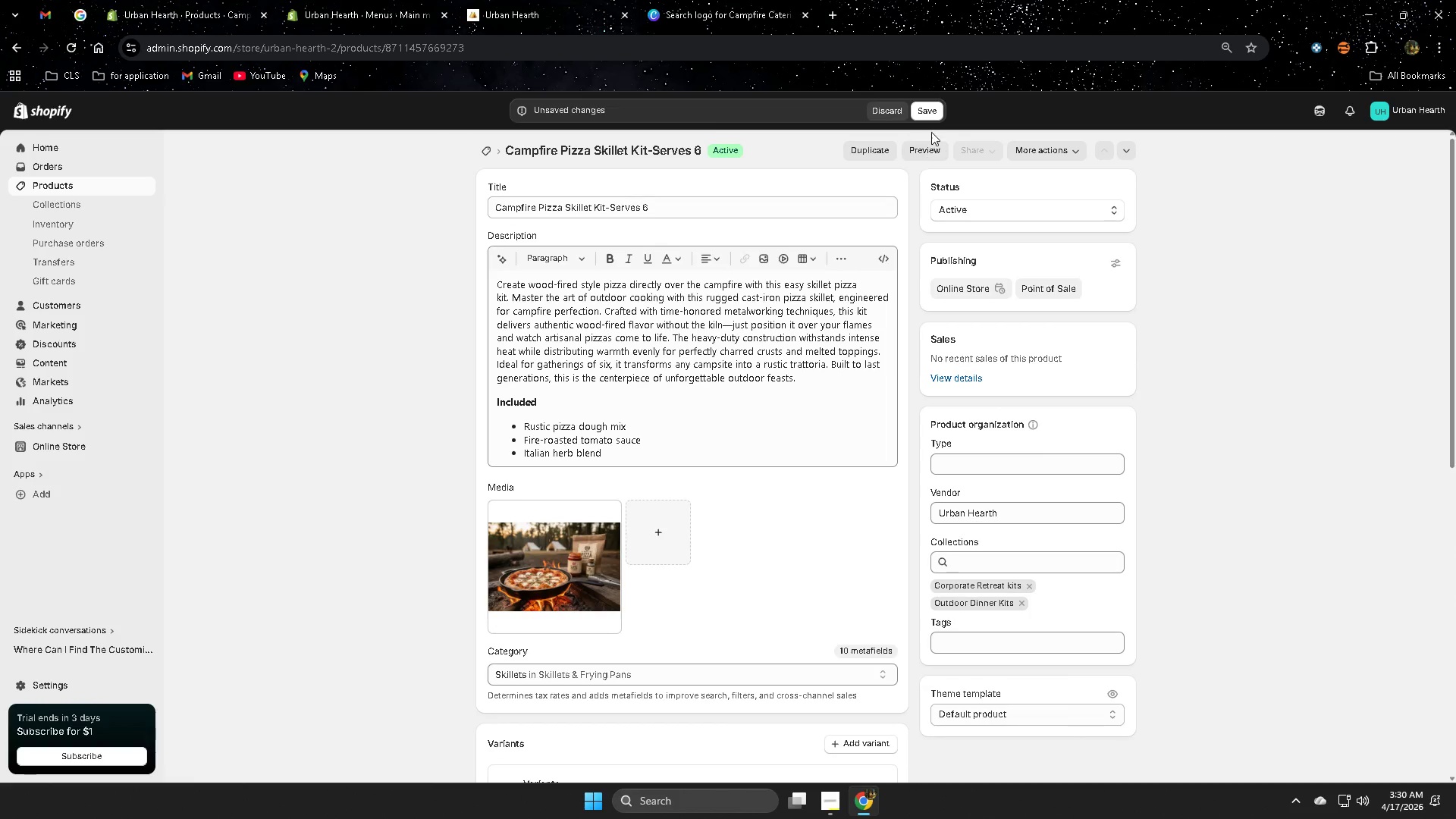 
left_click([930, 111])
 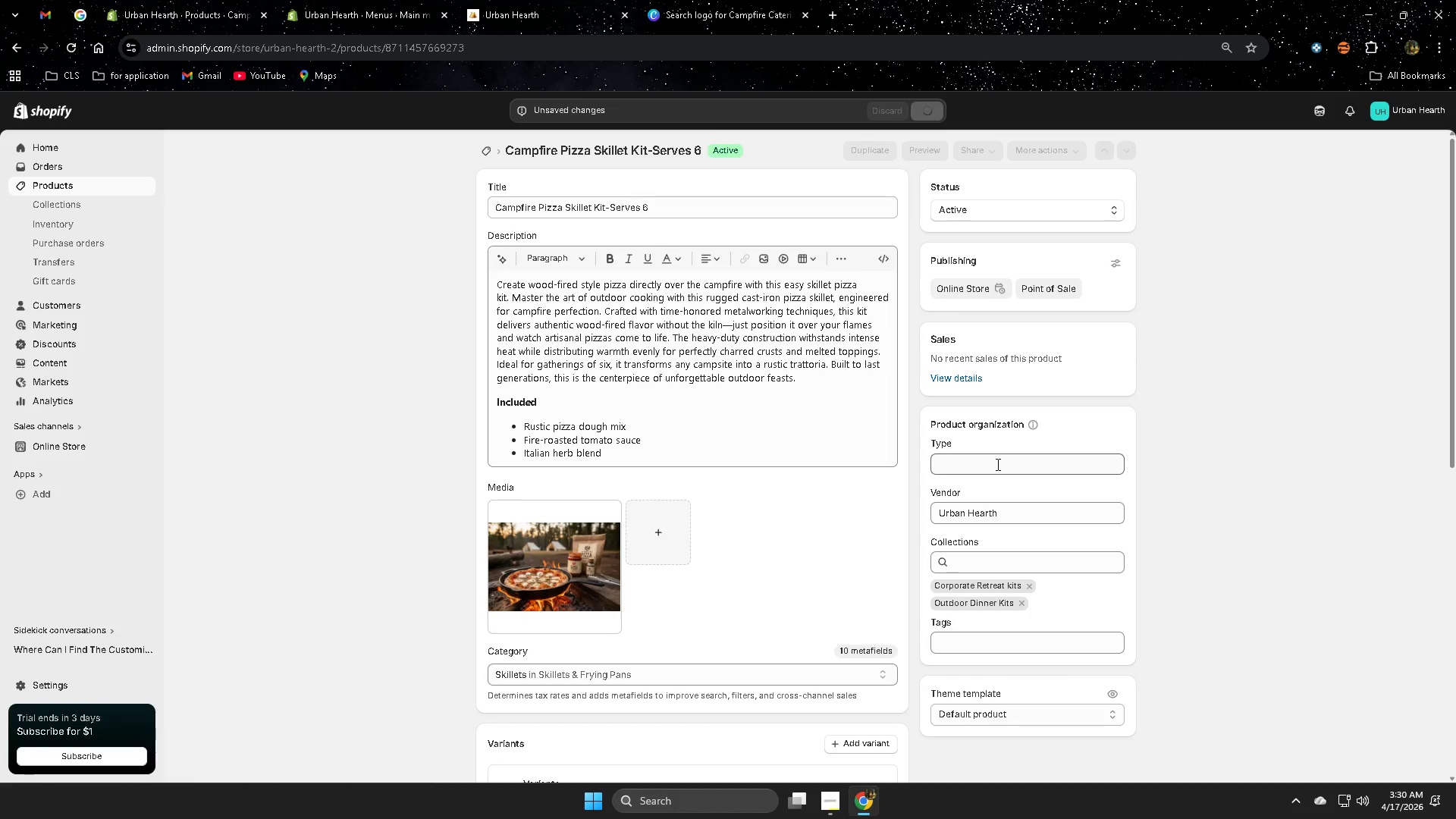 
scroll: coordinate [995, 473], scroll_direction: down, amount: 13.0
 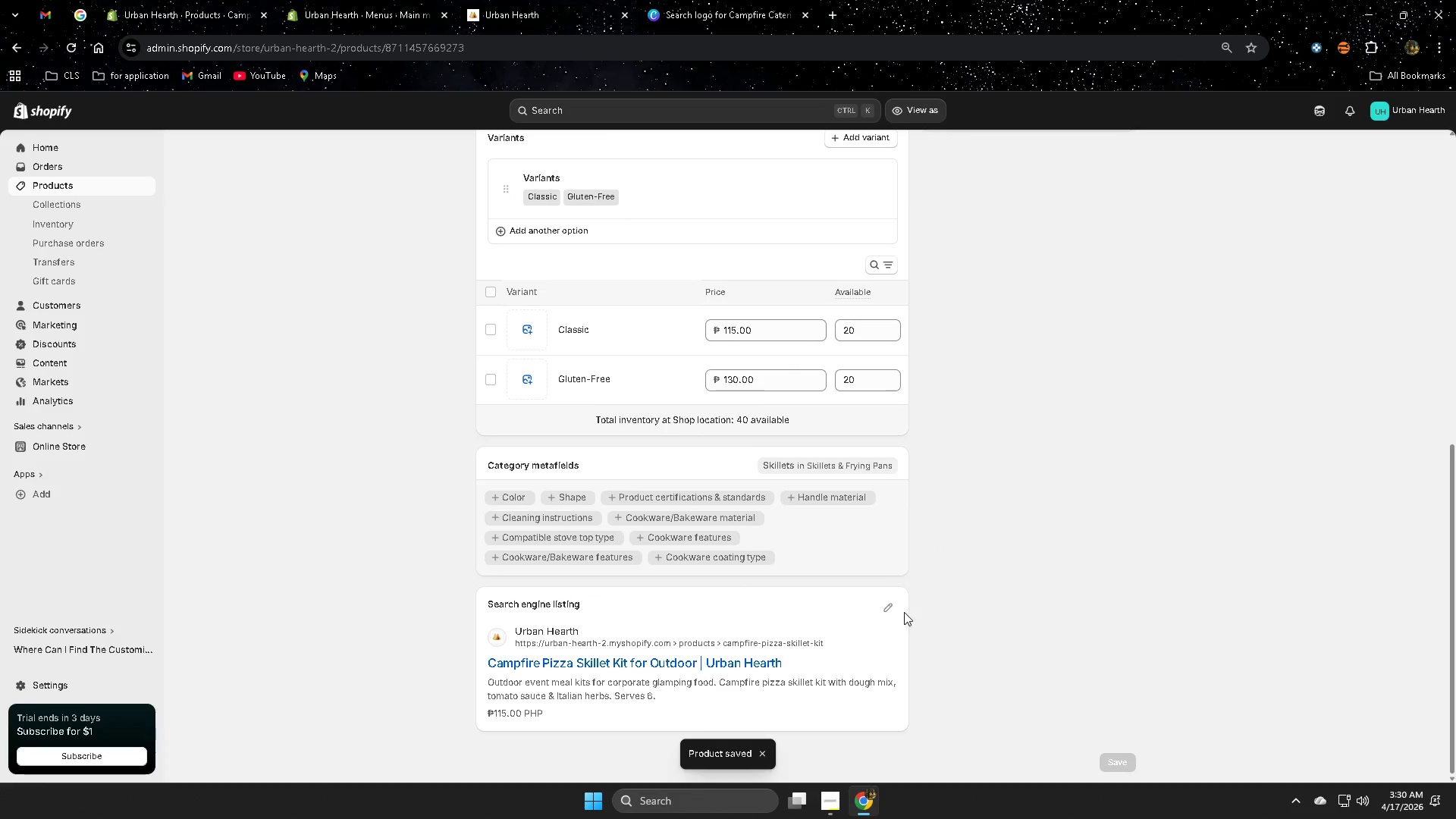 
left_click([895, 608])
 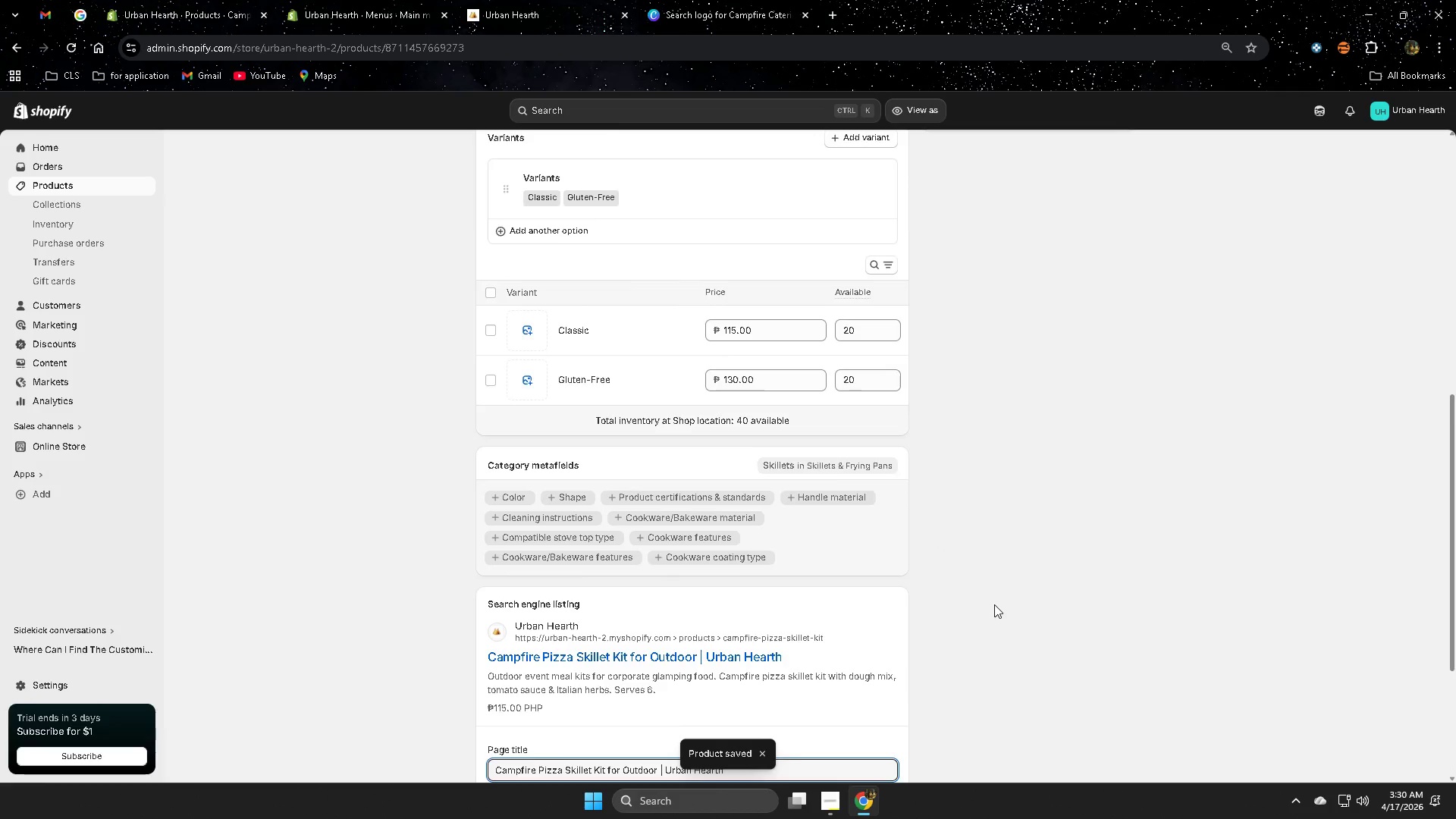 
scroll: coordinate [994, 604], scroll_direction: down, amount: 4.0
 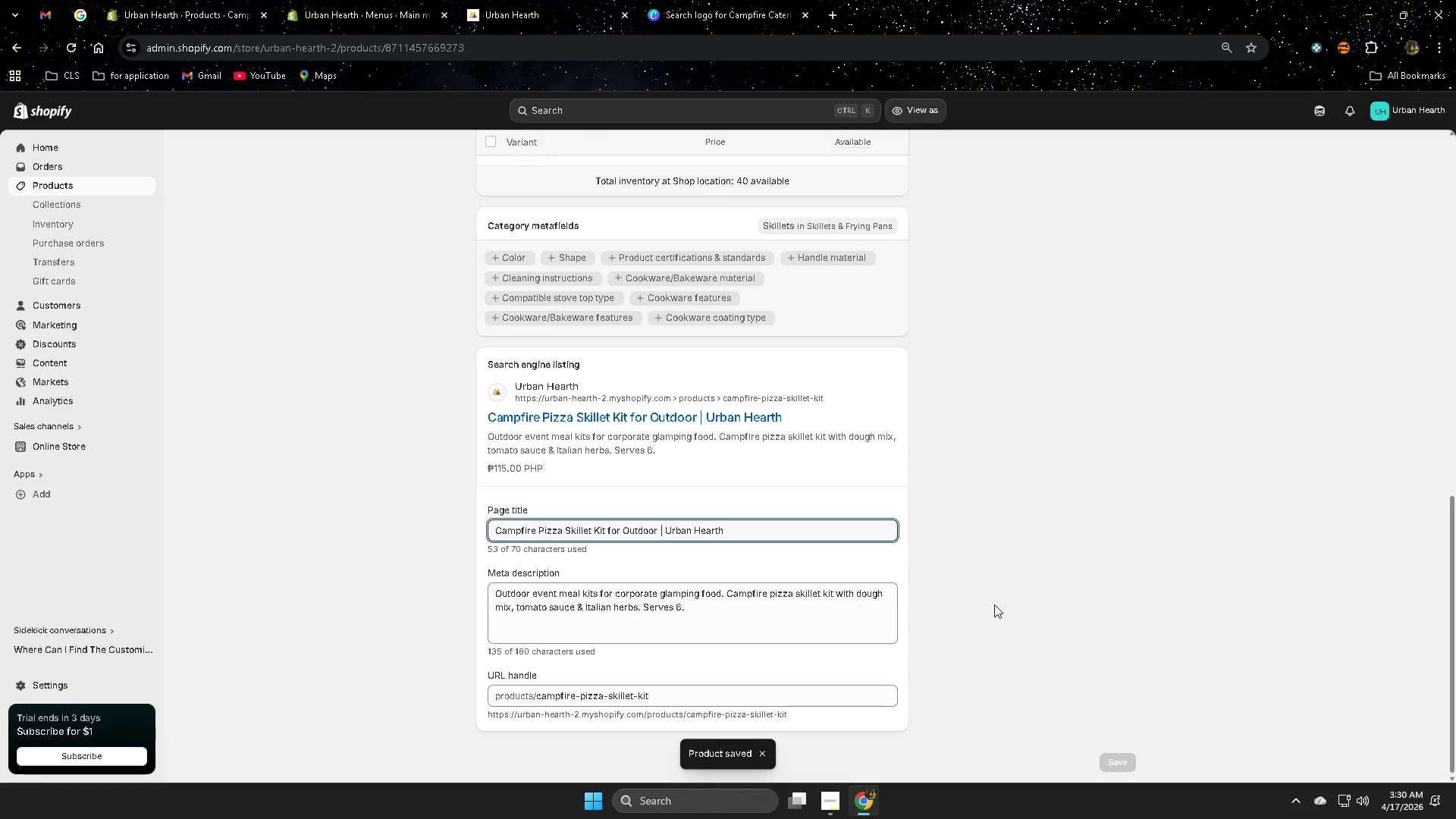 
scroll: coordinate [994, 575], scroll_direction: up, amount: 18.0
 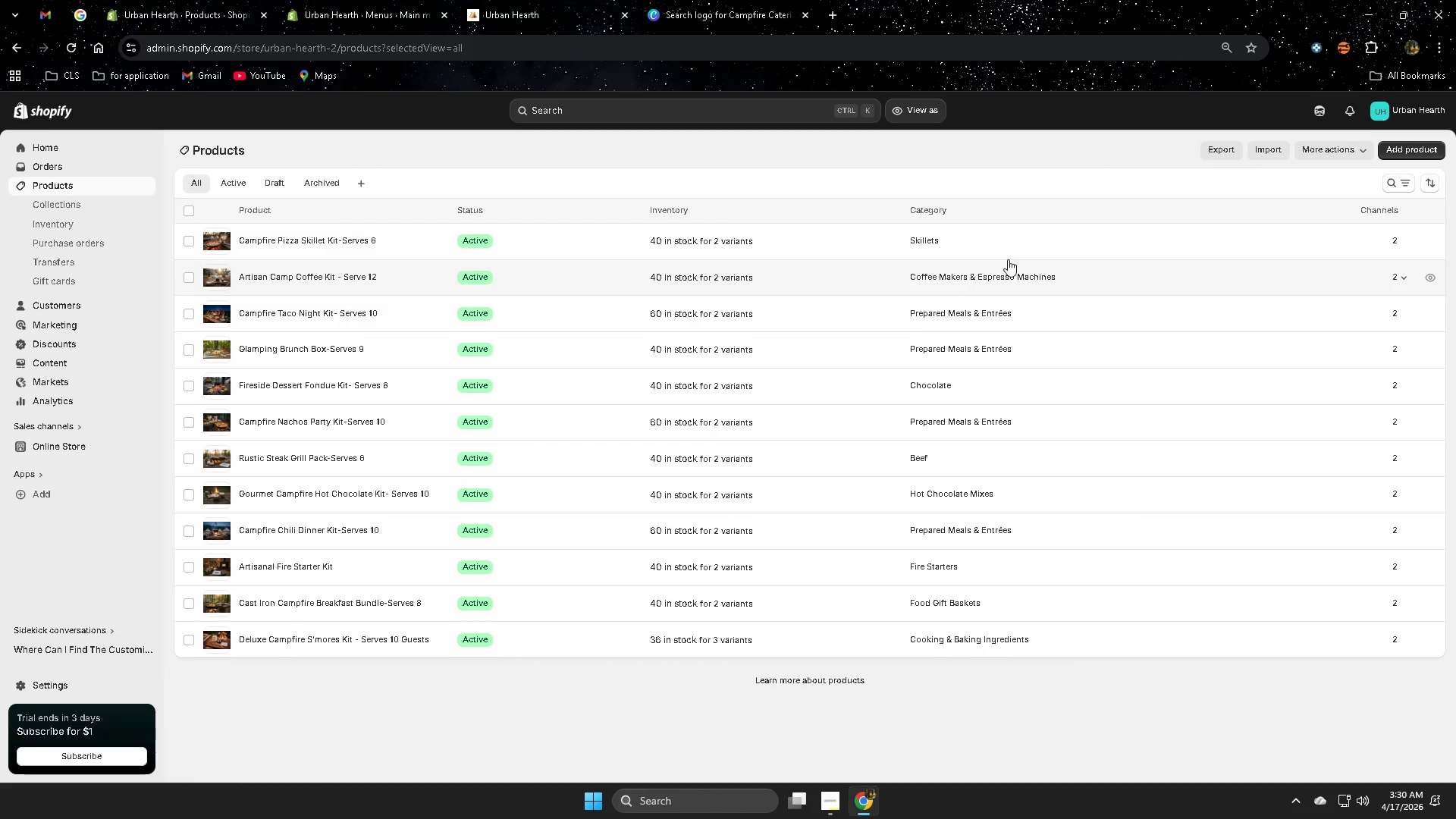 
left_click([563, 245])
 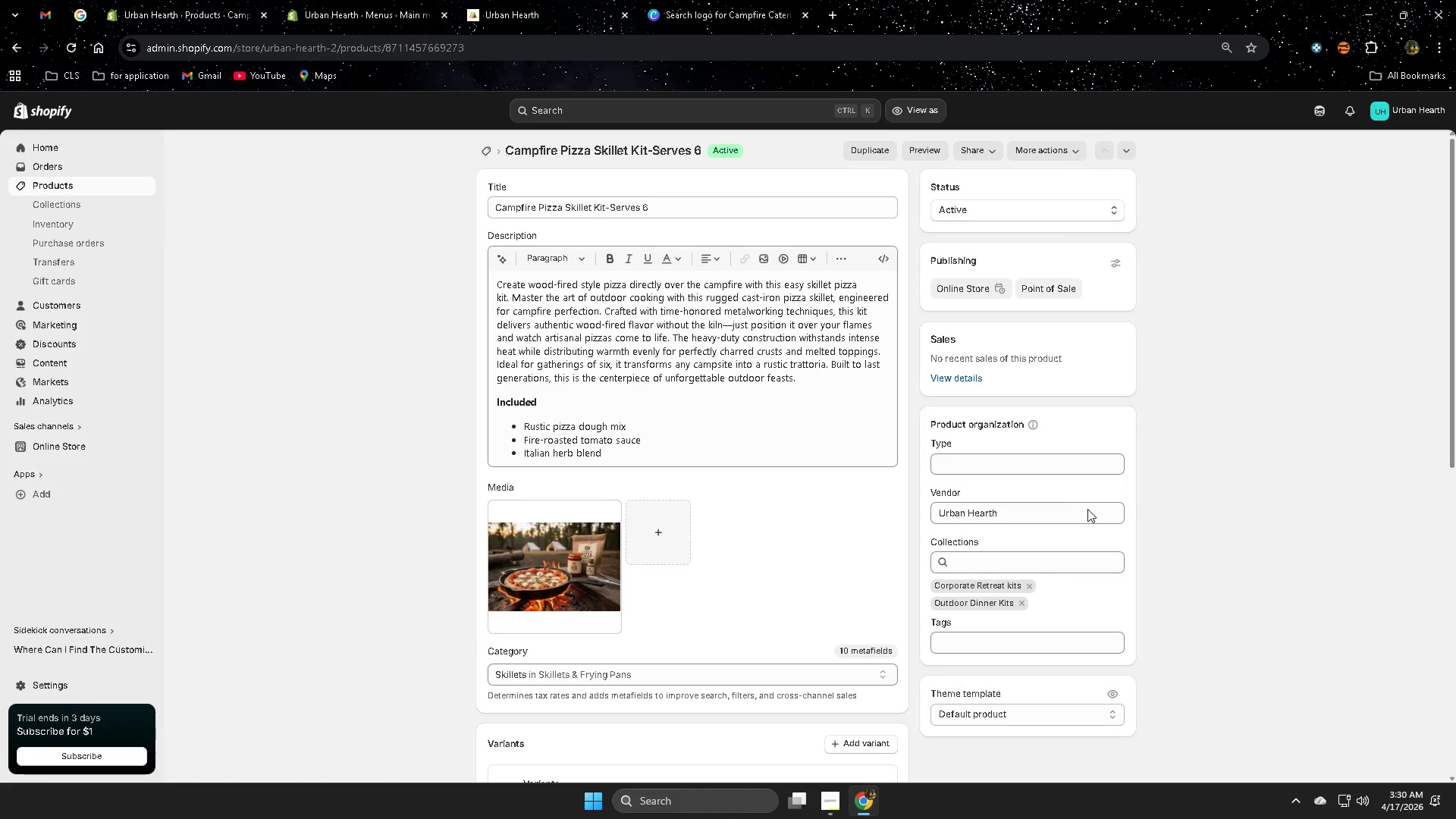 
scroll: coordinate [1040, 597], scroll_direction: down, amount: 2.0
 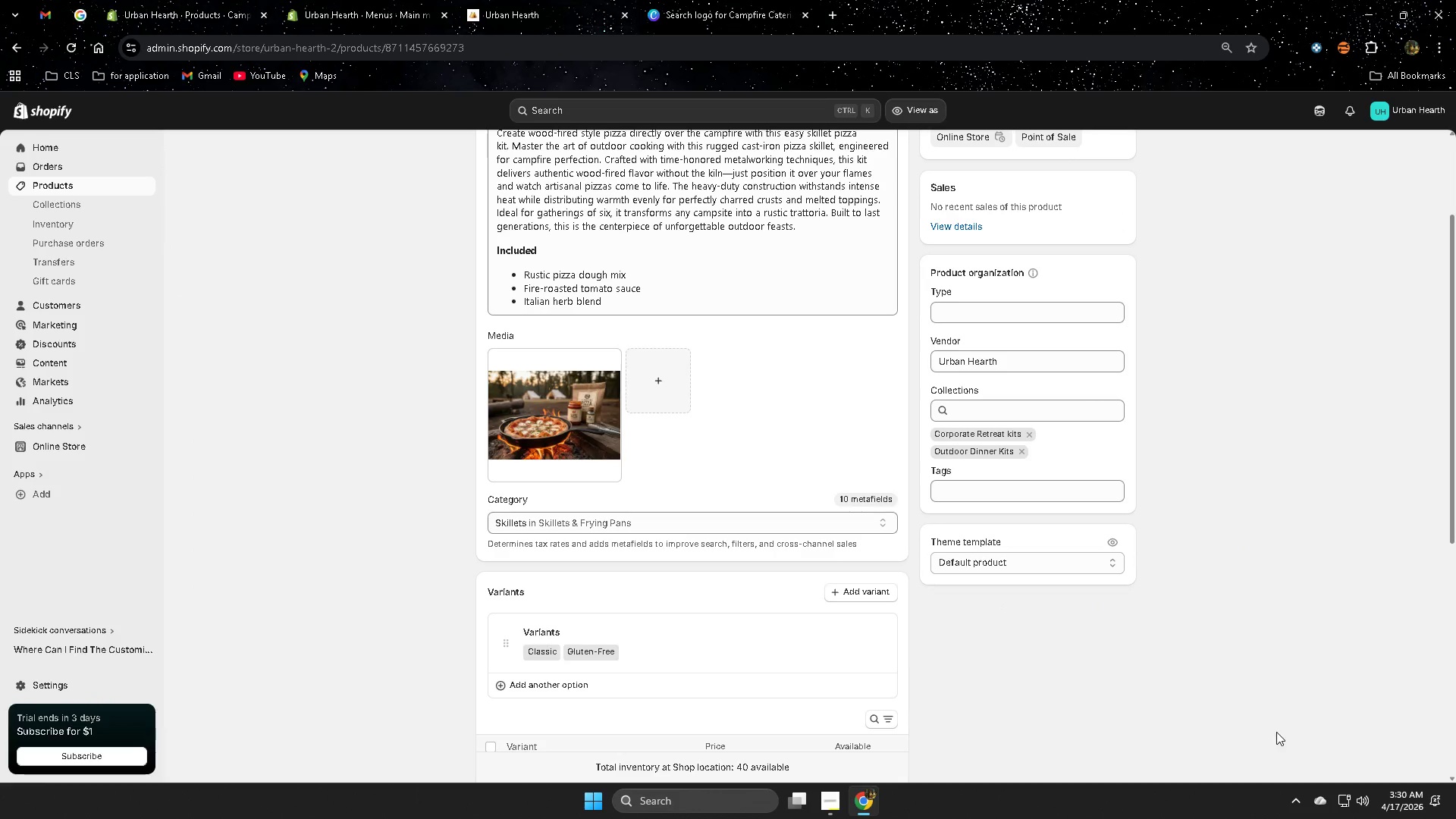 
scroll: coordinate [1324, 544], scroll_direction: up, amount: 3.0
 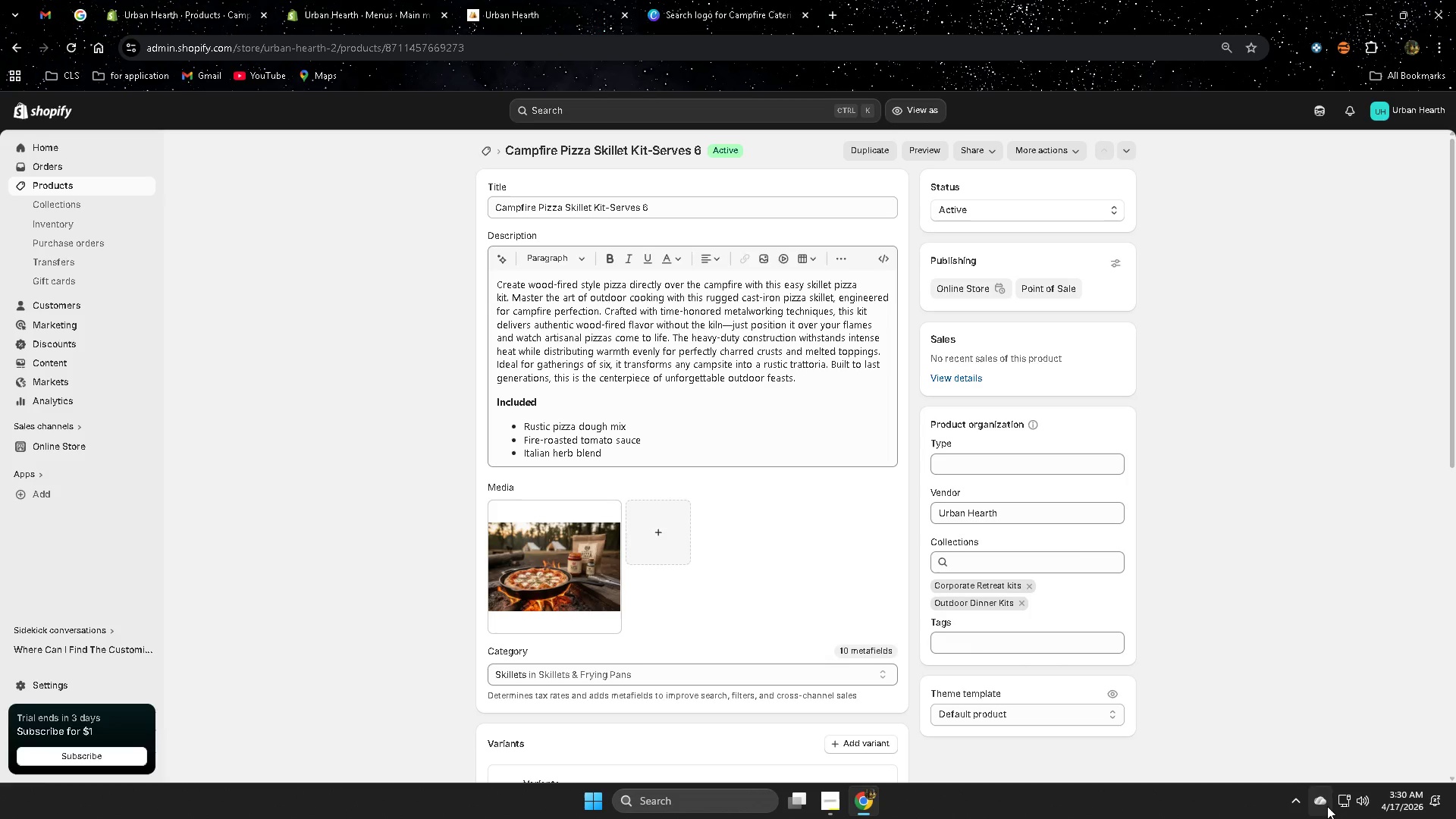 
left_click([1285, 800])
 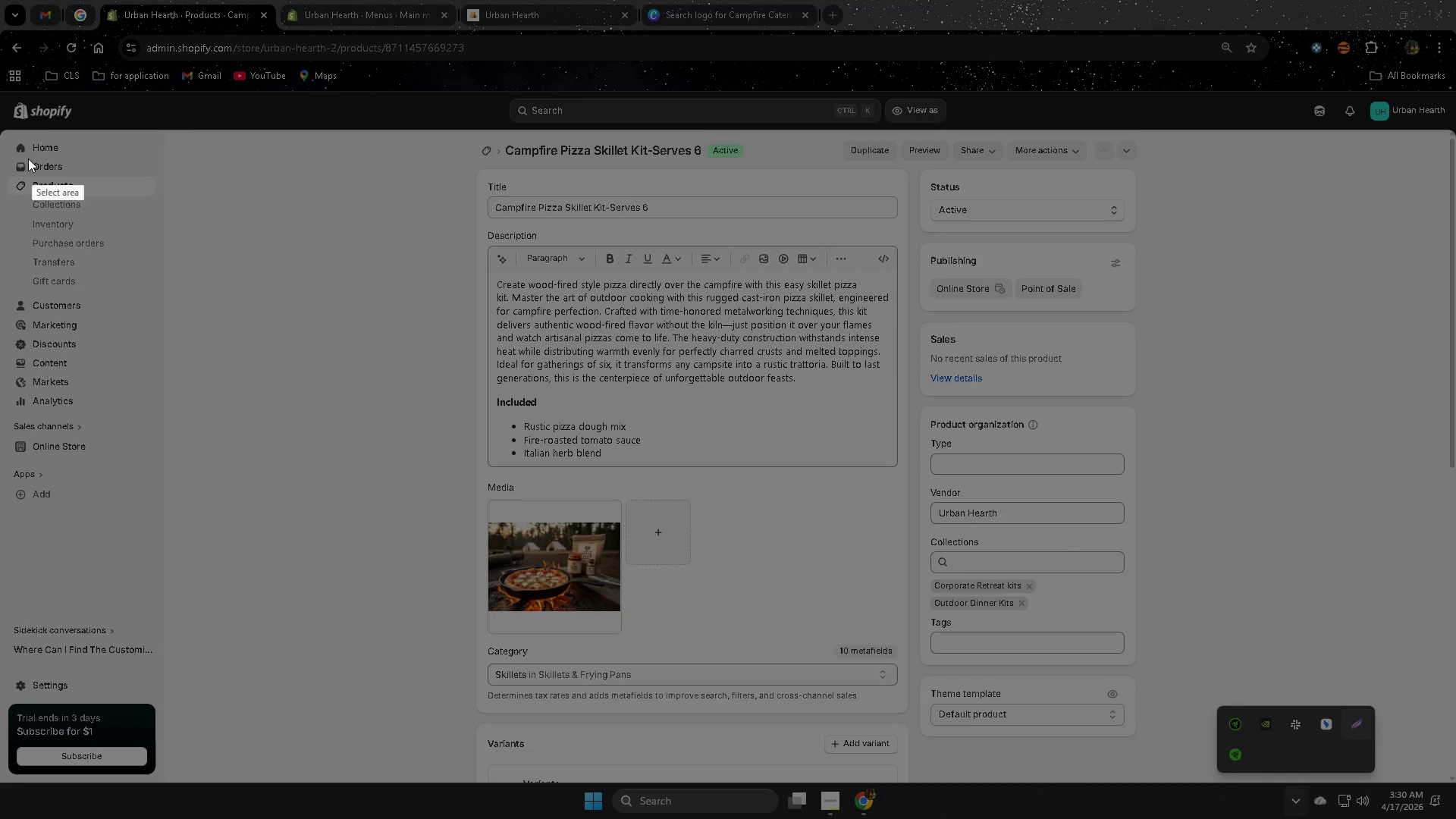 
left_click_drag(start_coordinate=[0, 130], to_coordinate=[1455, 780])
 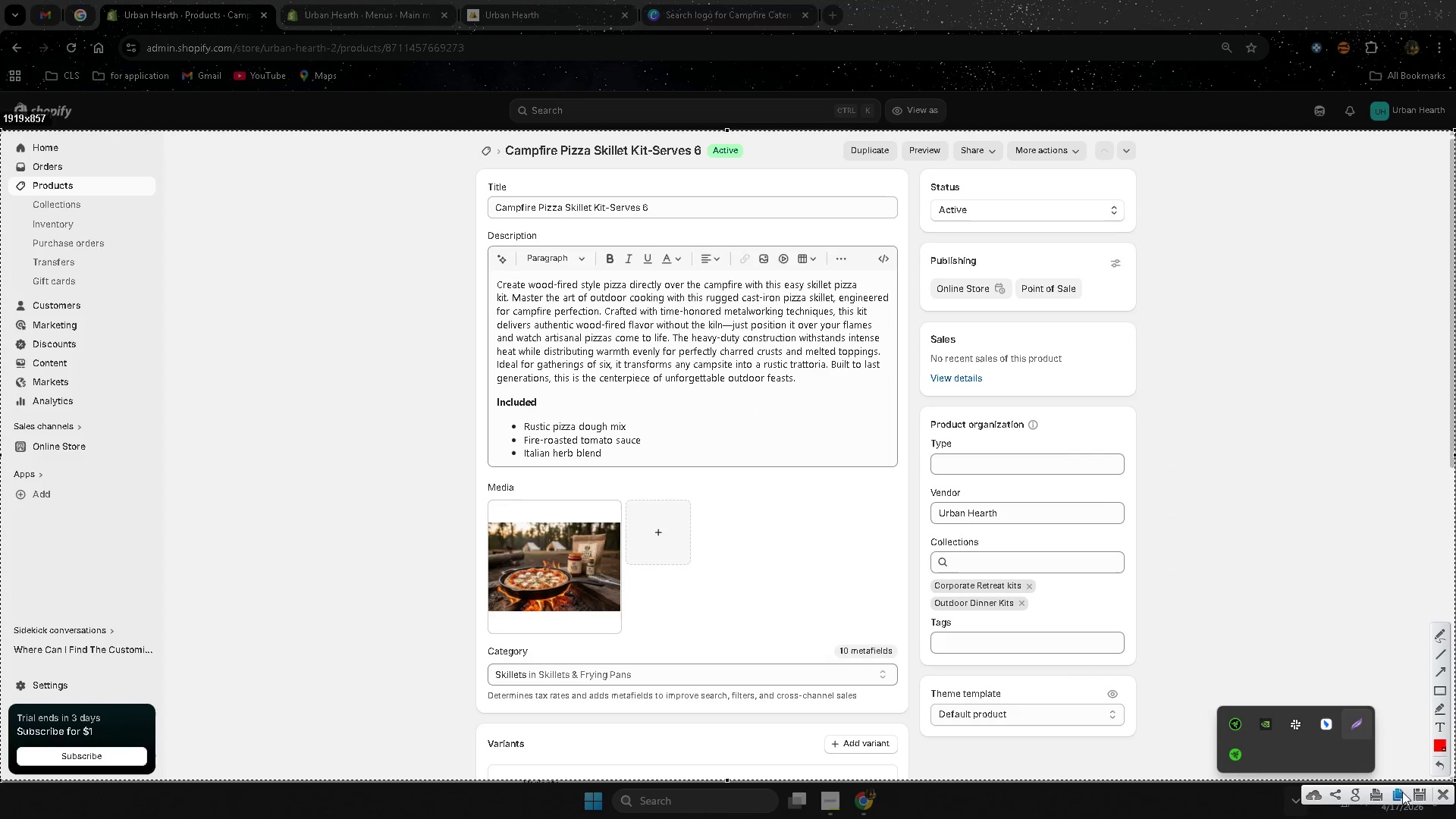 
left_click([1417, 792])
 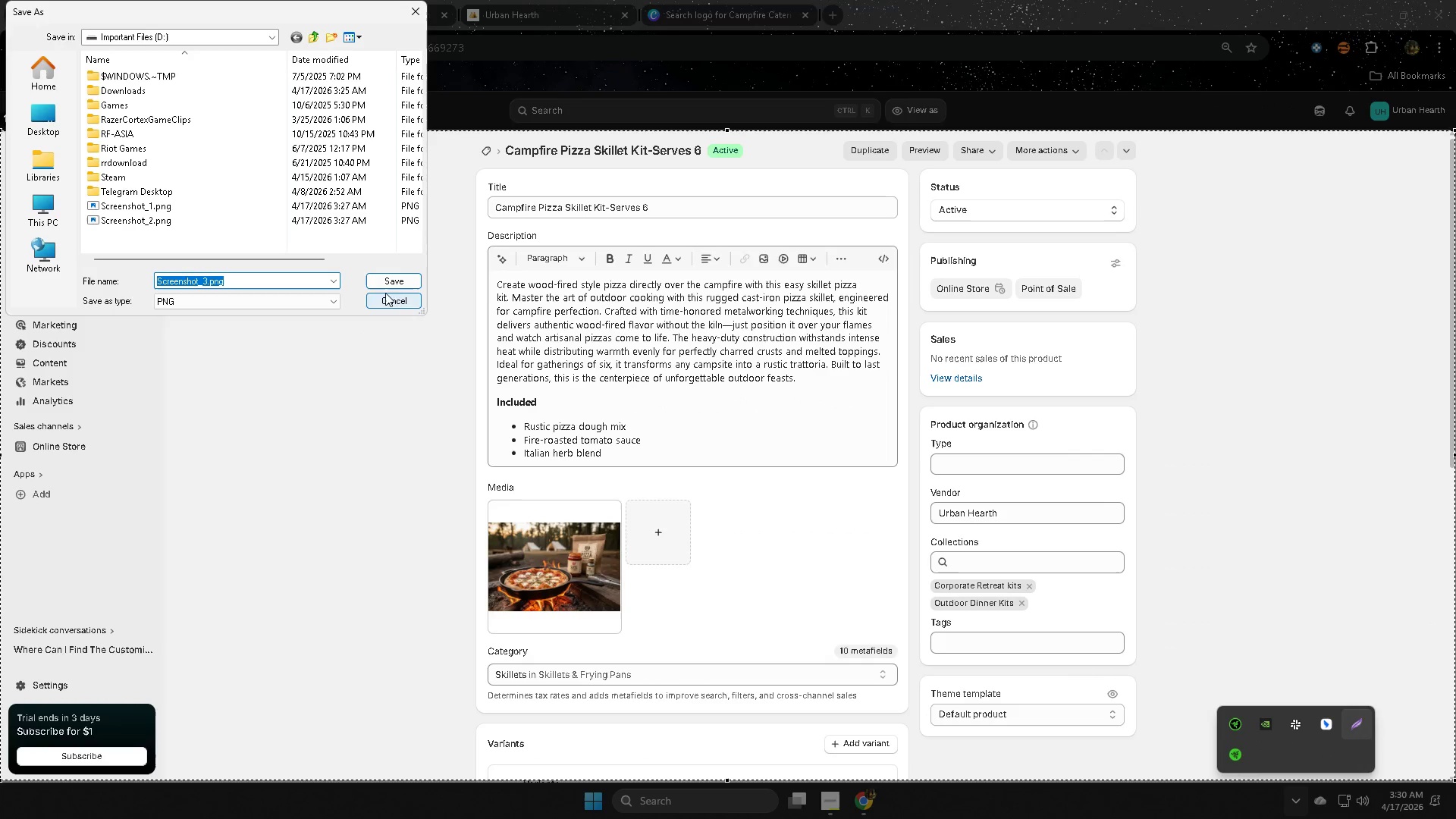 
left_click([384, 285])
 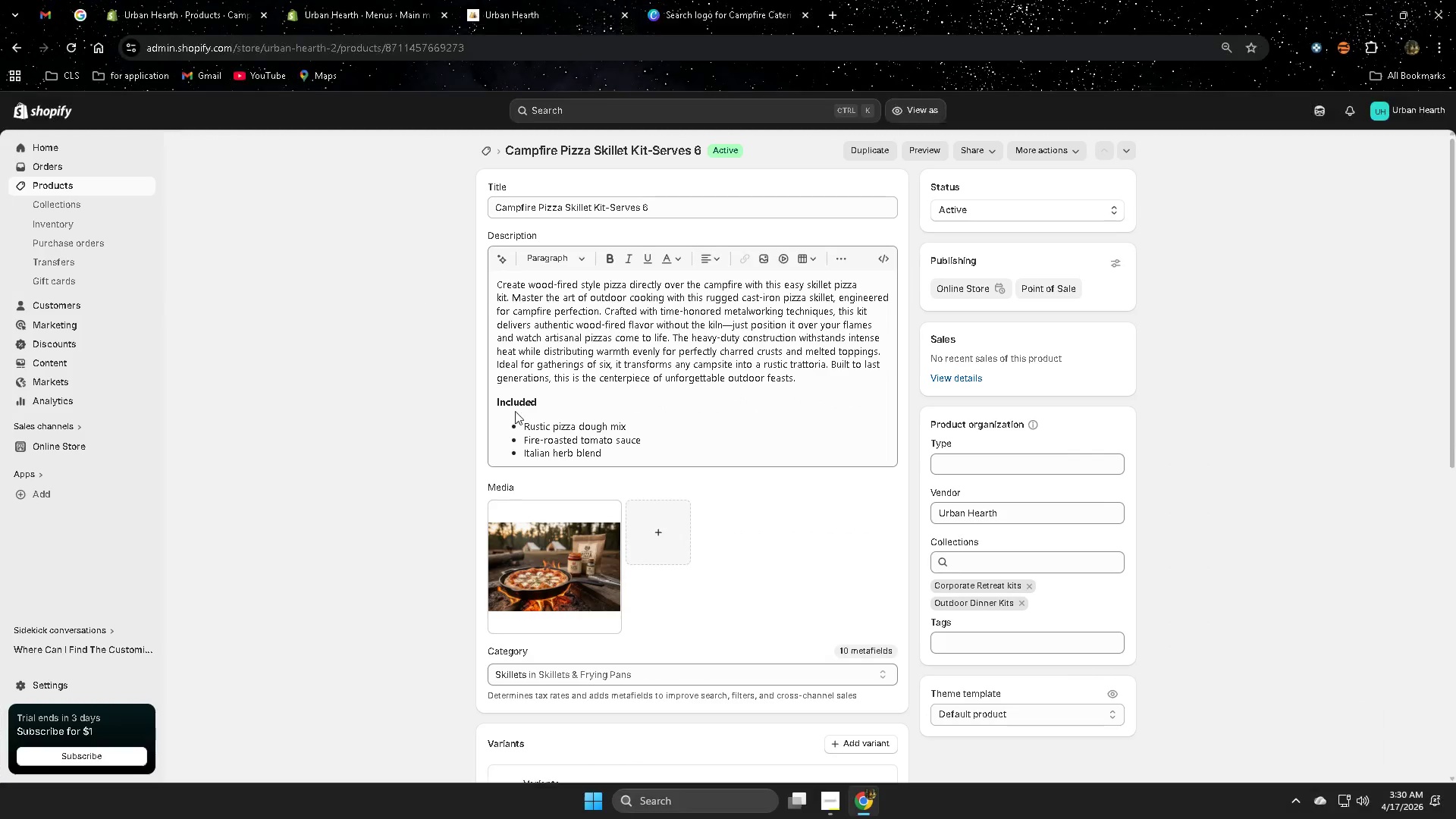 
scroll: coordinate [482, 574], scroll_direction: down, amount: 8.0
 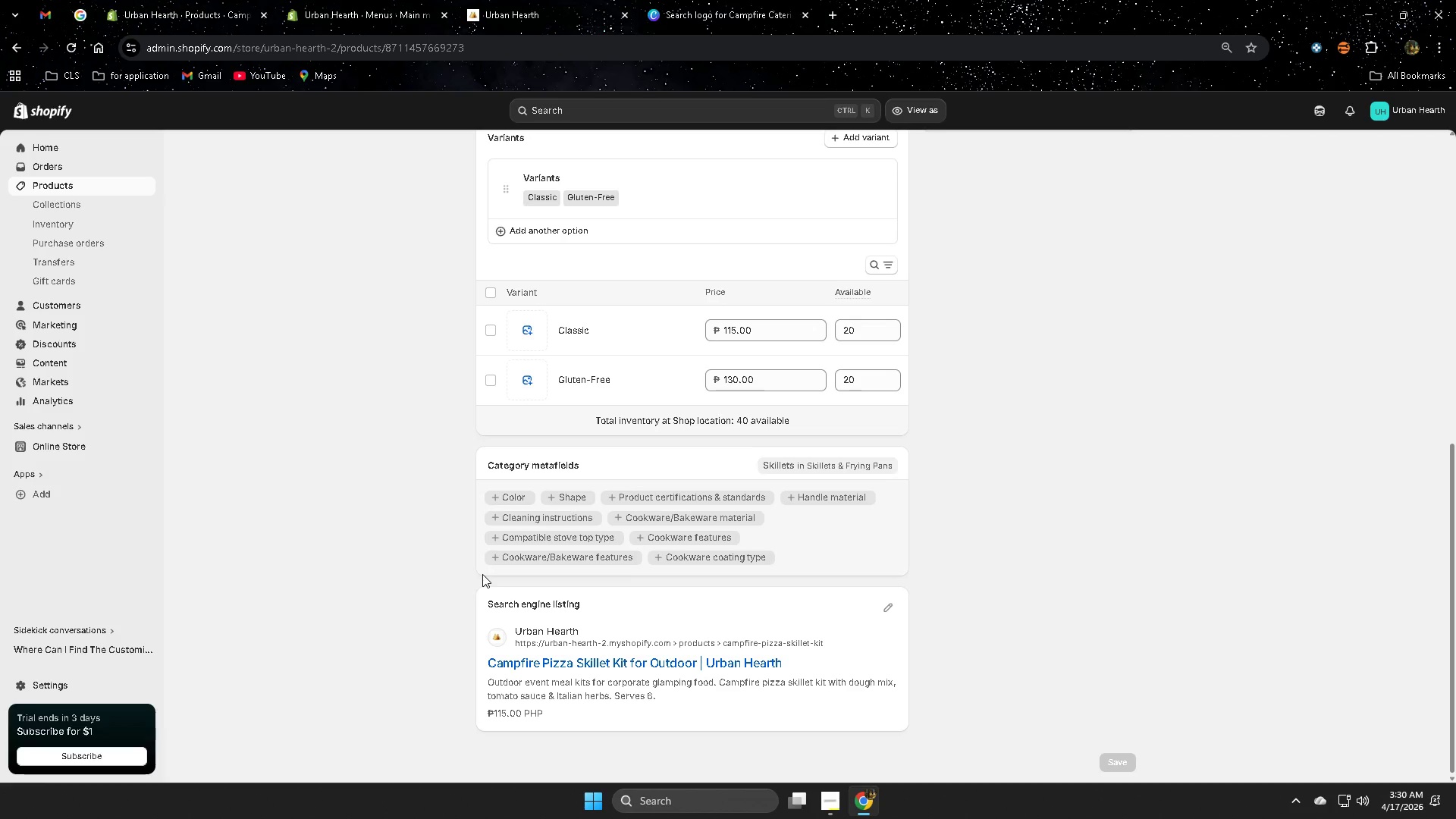 
scroll: coordinate [482, 574], scroll_direction: none, amount: 0.0